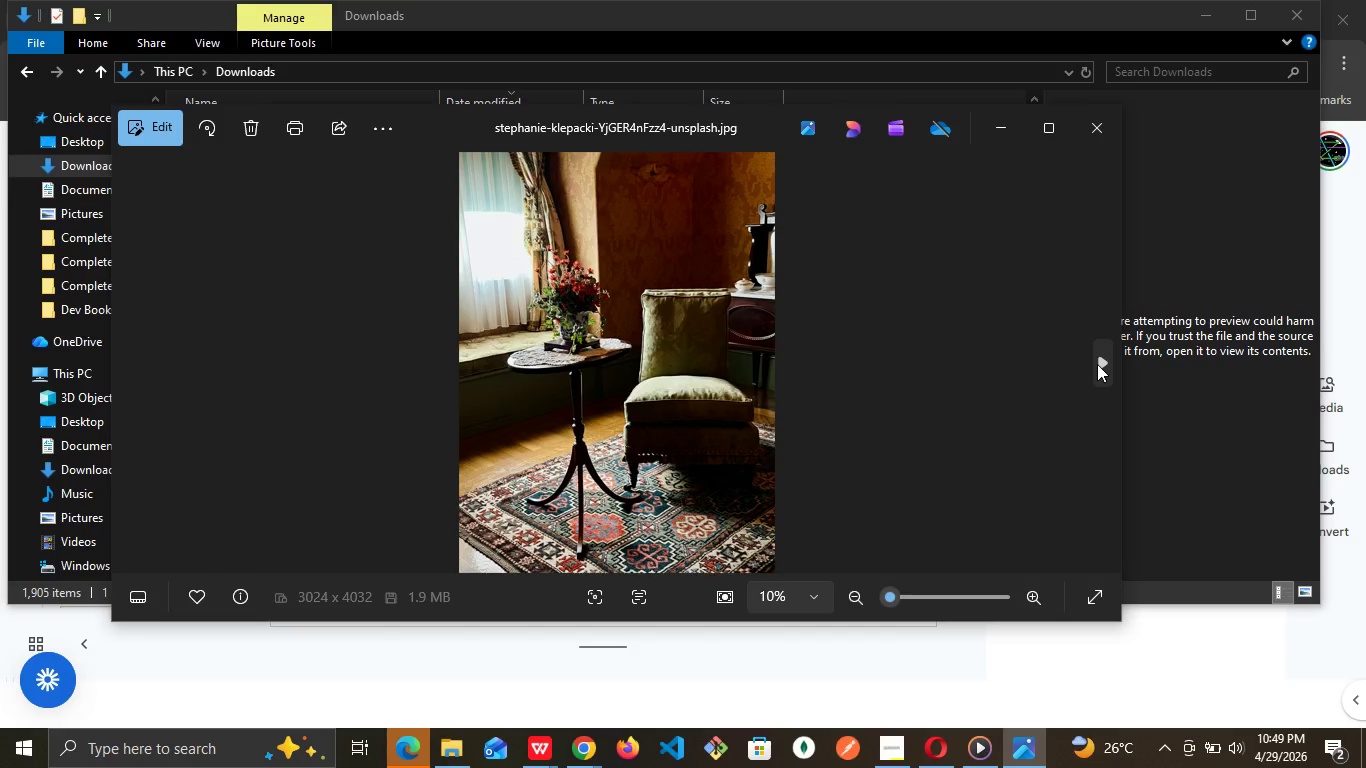 
left_click([1097, 364])
 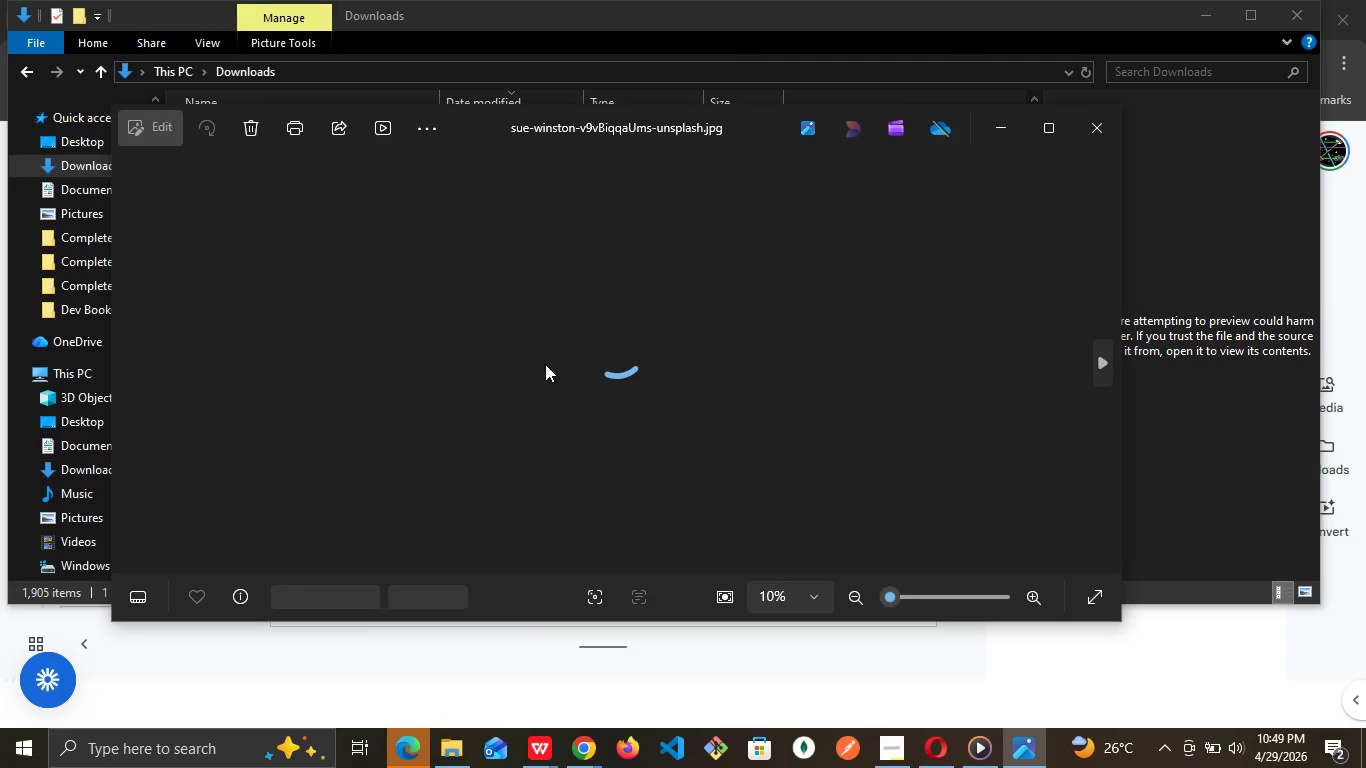 
wait(7.03)
 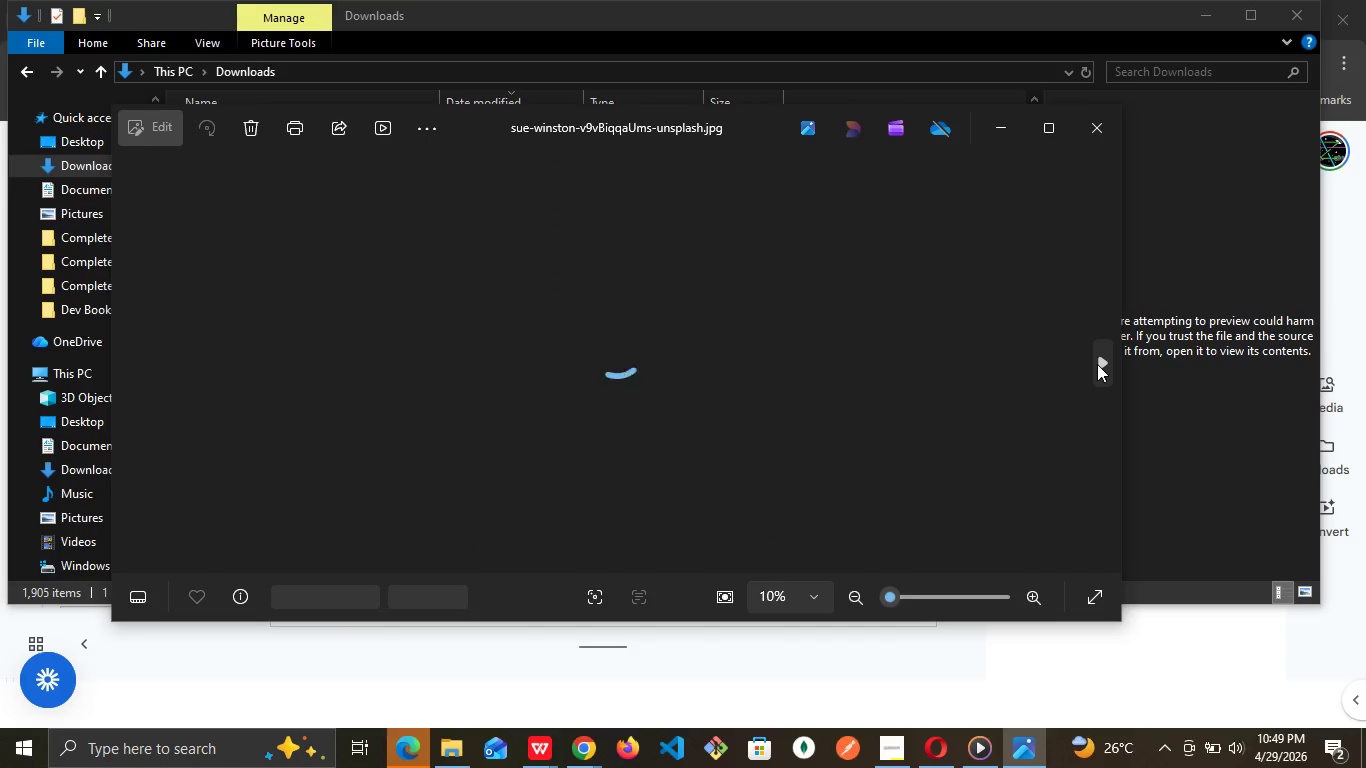 
left_click([130, 380])
 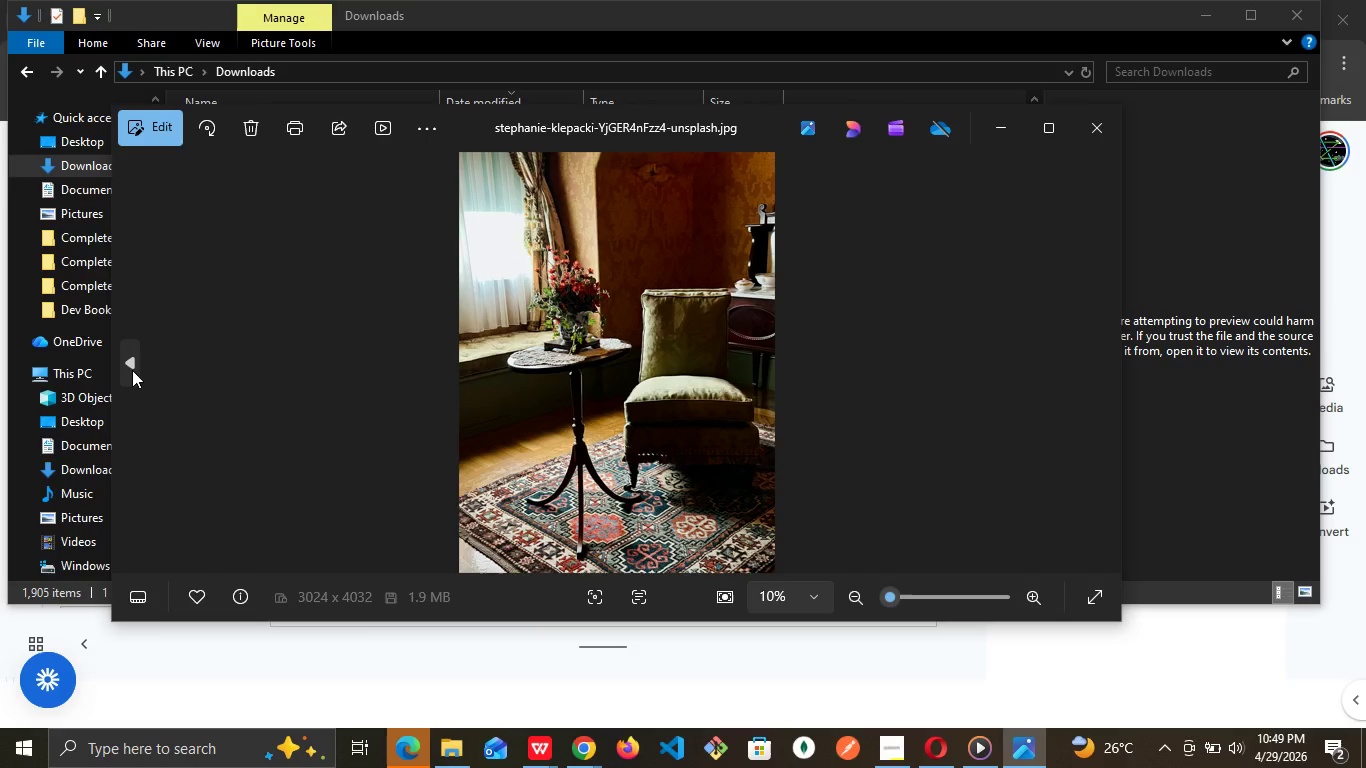 
left_click([132, 370])
 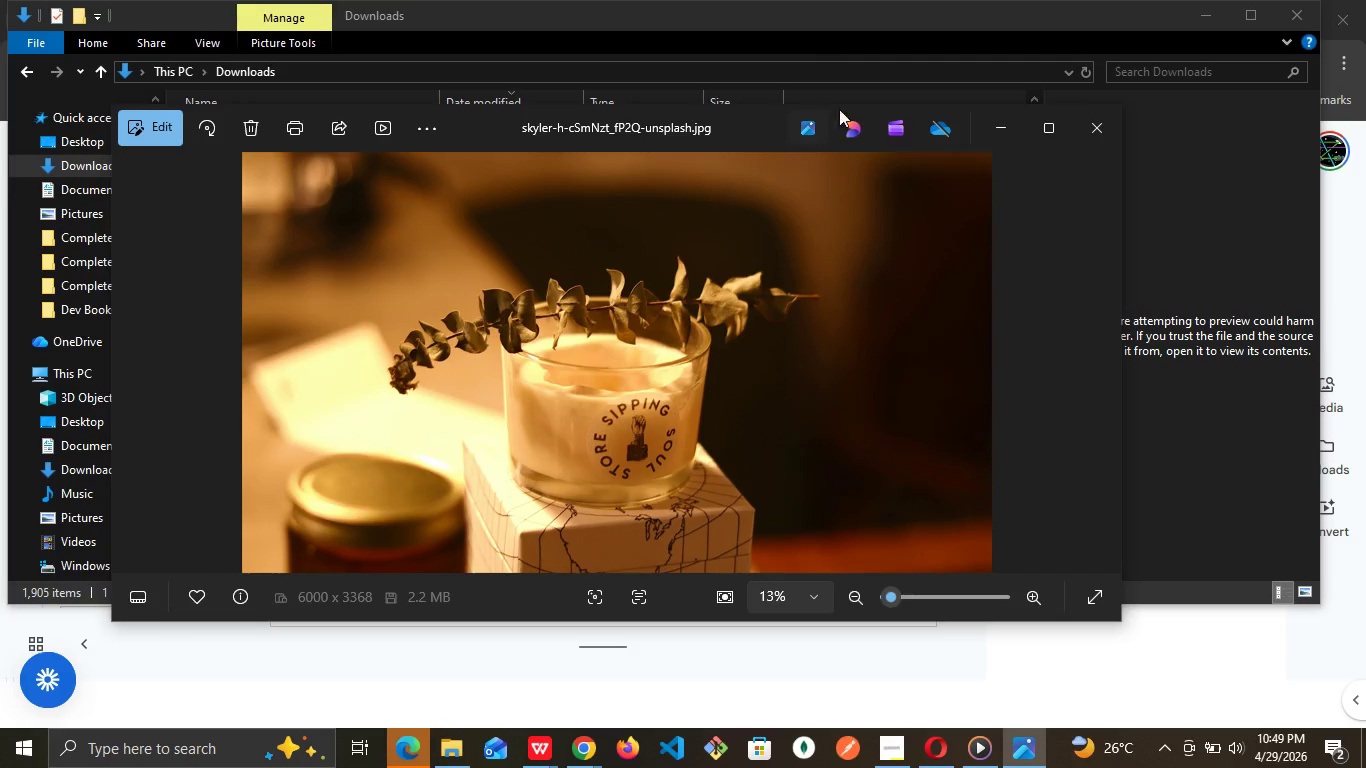 
left_click([1092, 119])
 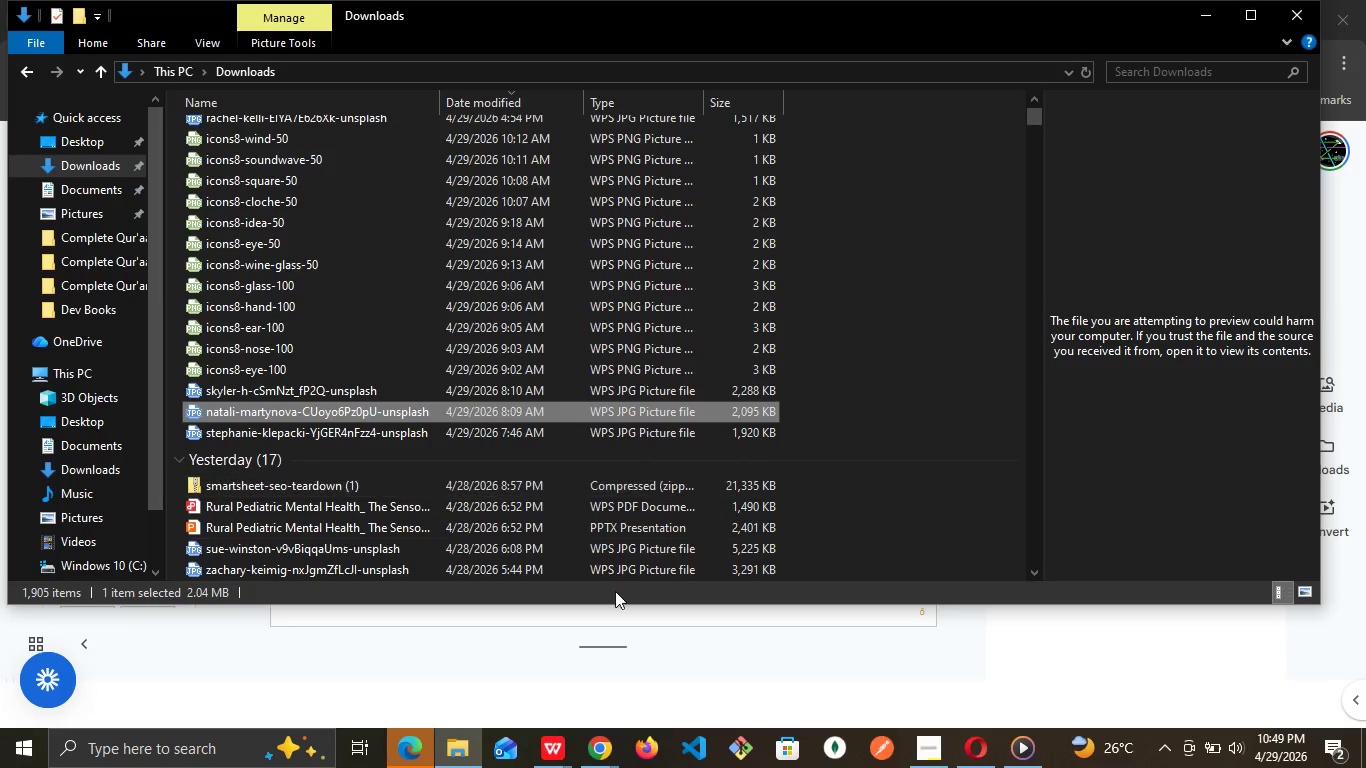 
mouse_move([626, 714])
 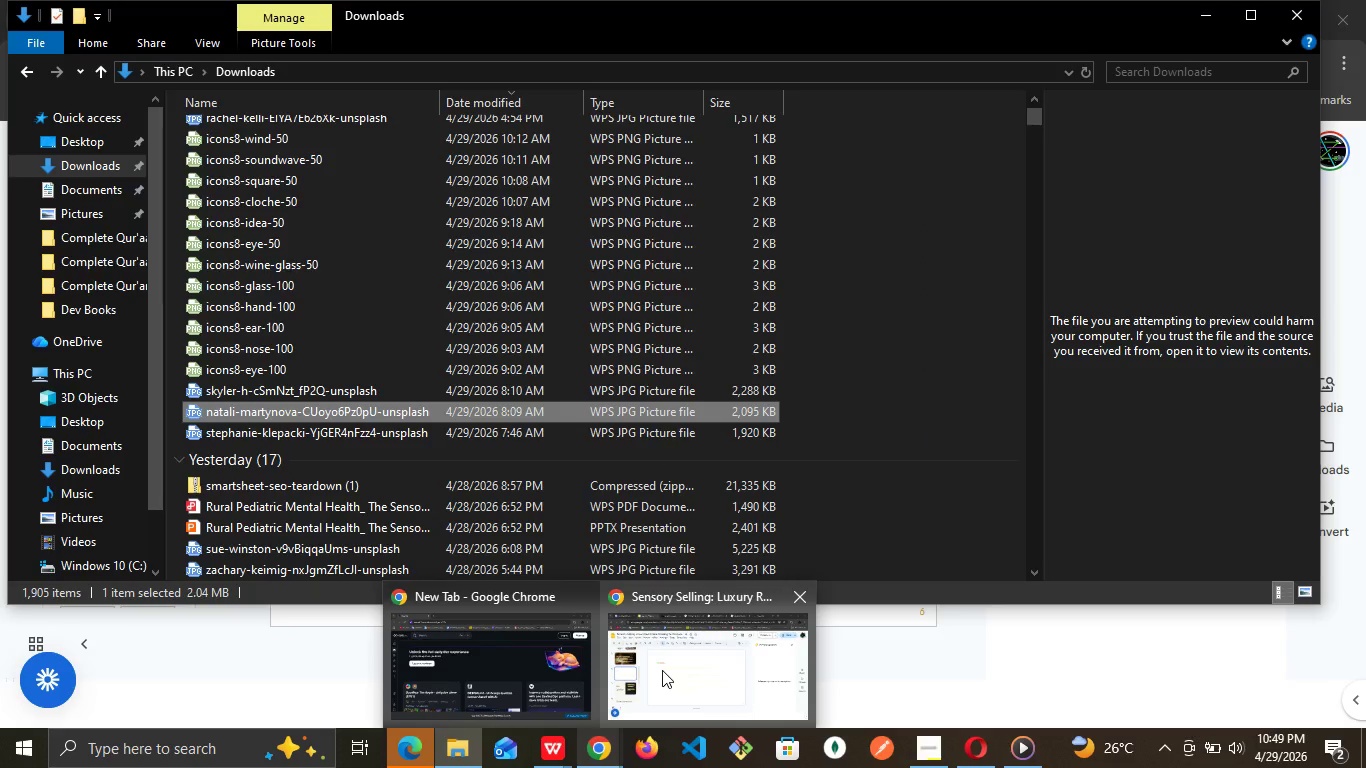 
left_click([658, 670])
 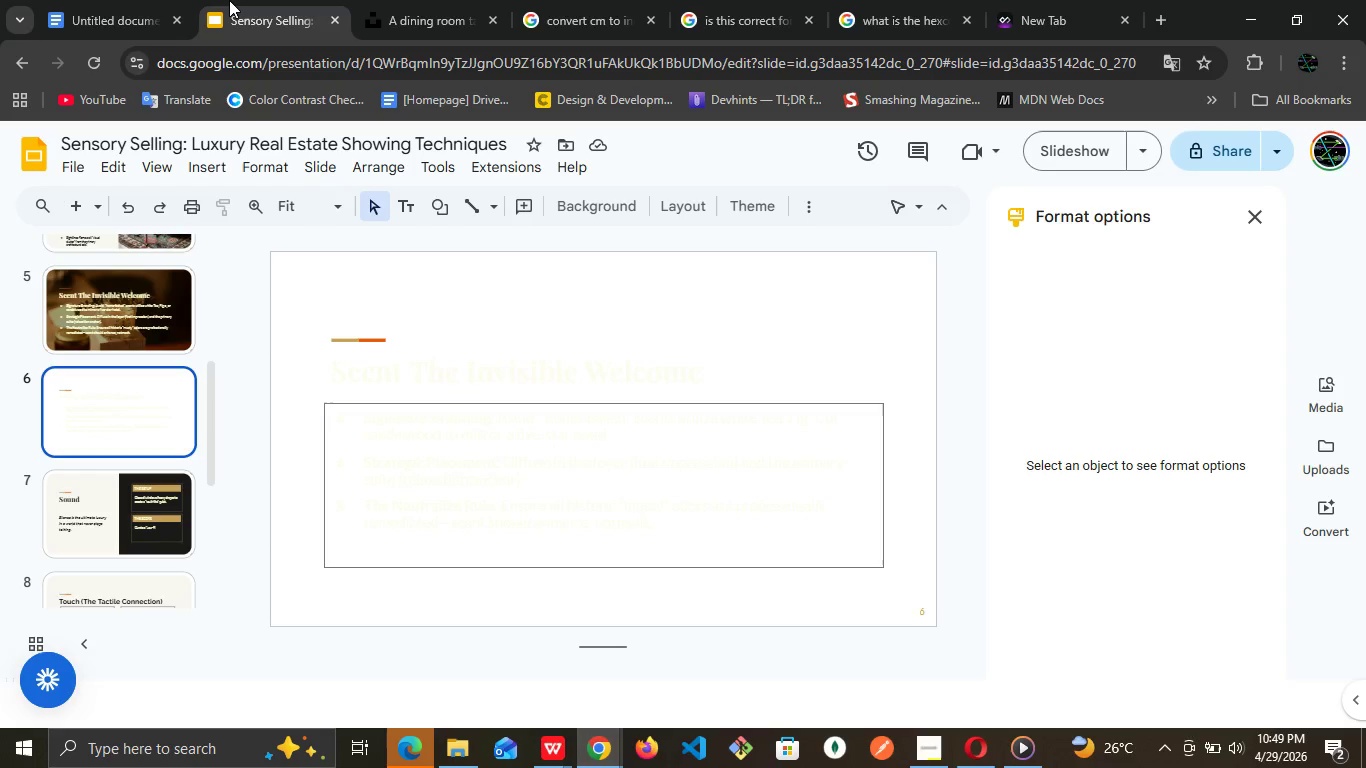 
left_click([229, 0])
 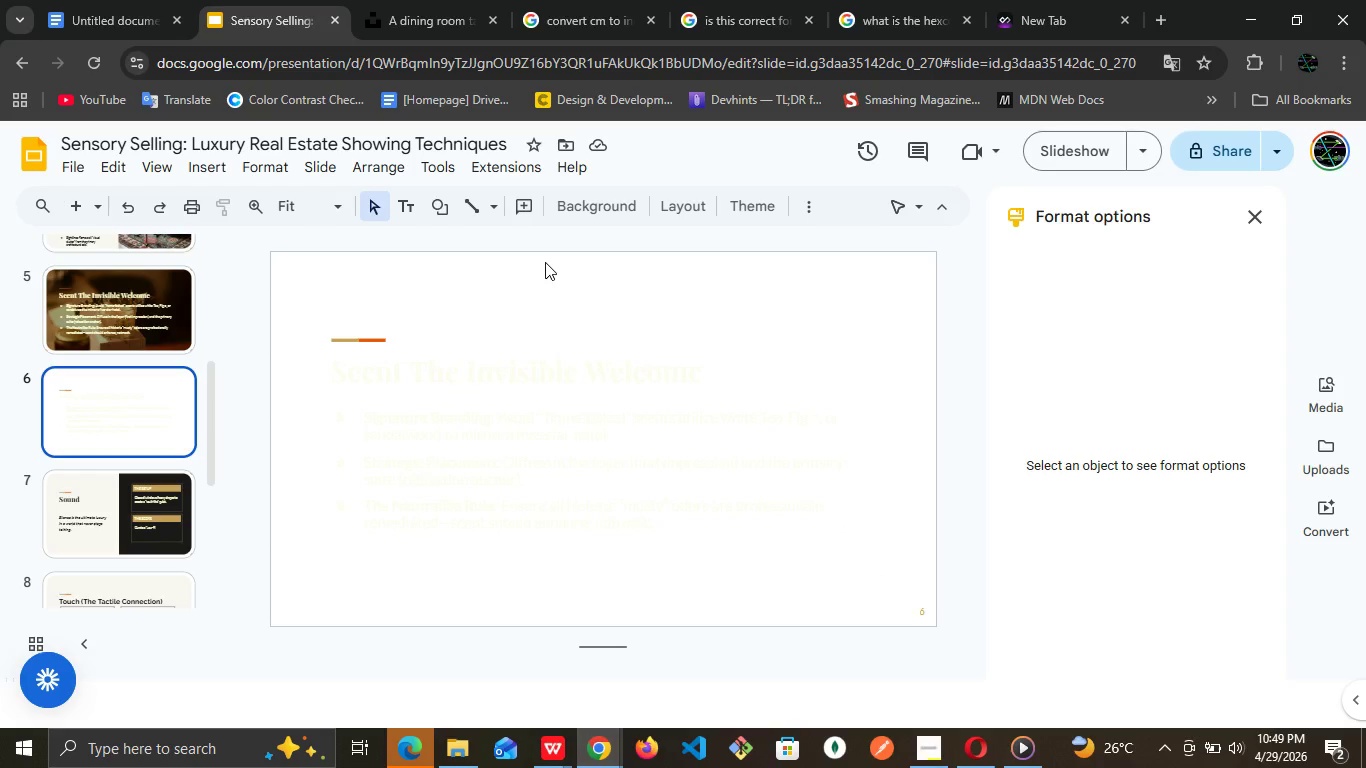 
left_click([545, 262])
 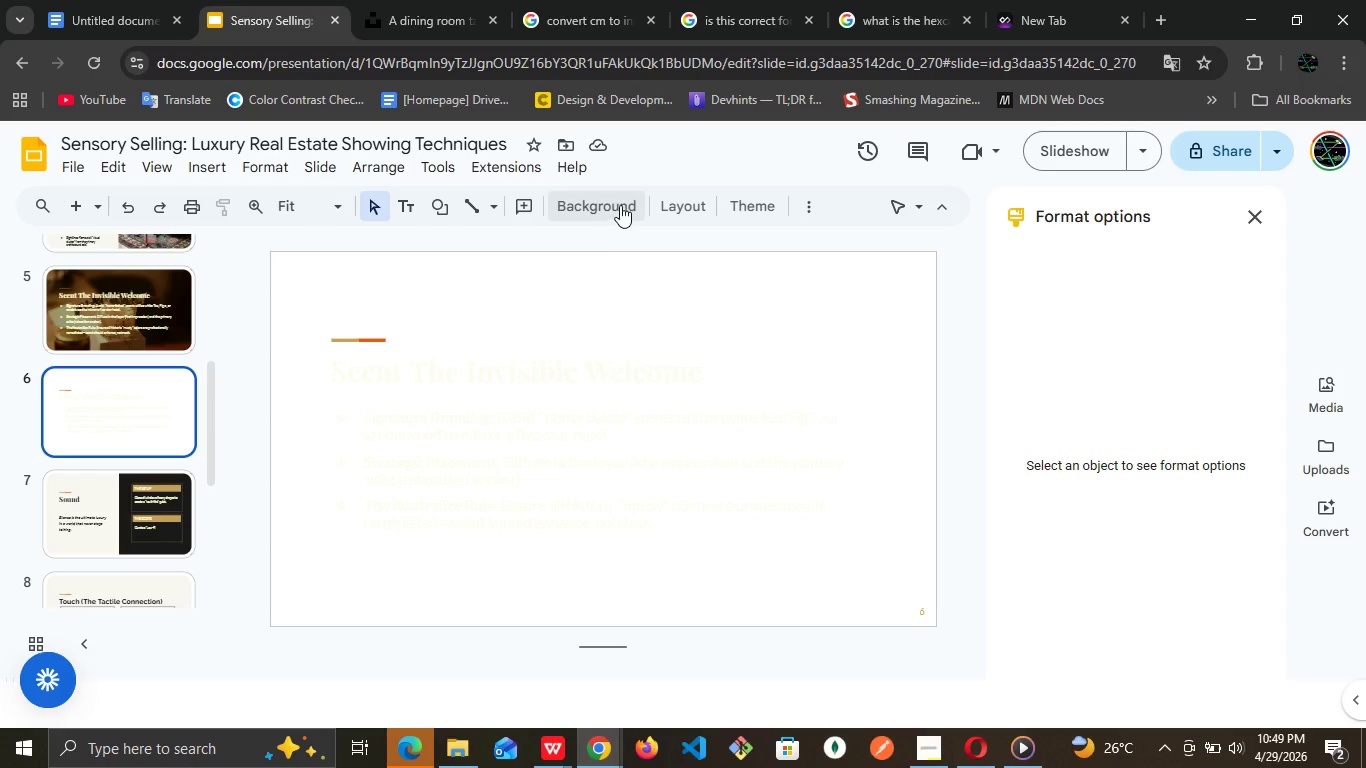 
left_click([620, 205])
 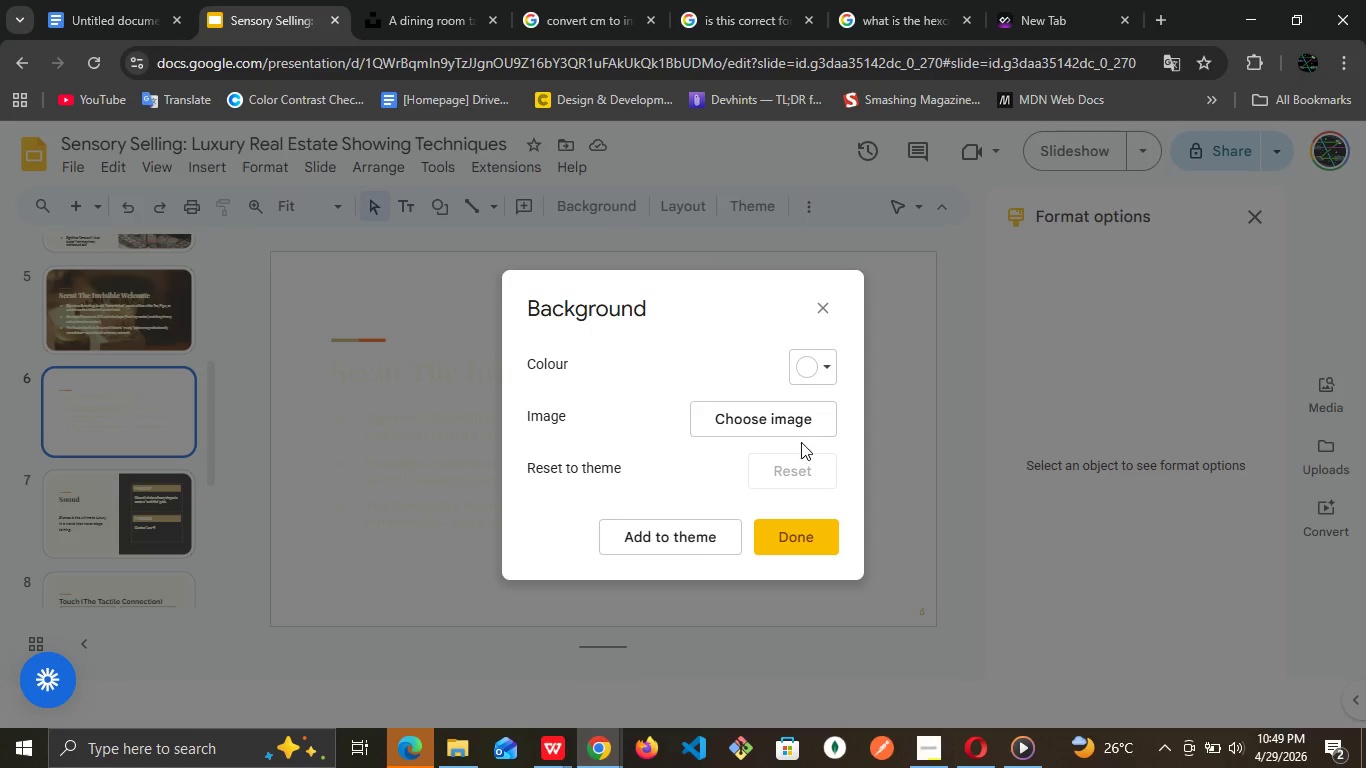 
left_click([798, 415])
 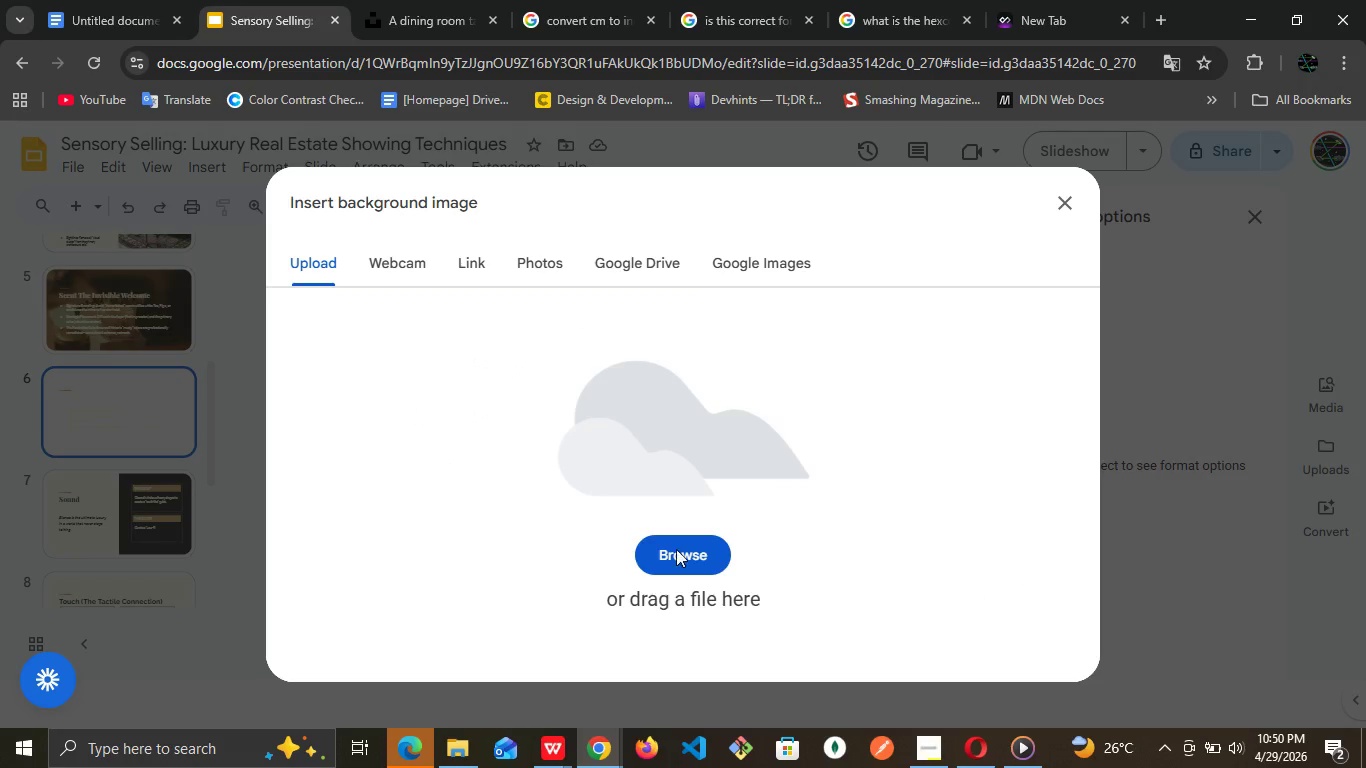 
left_click([689, 558])
 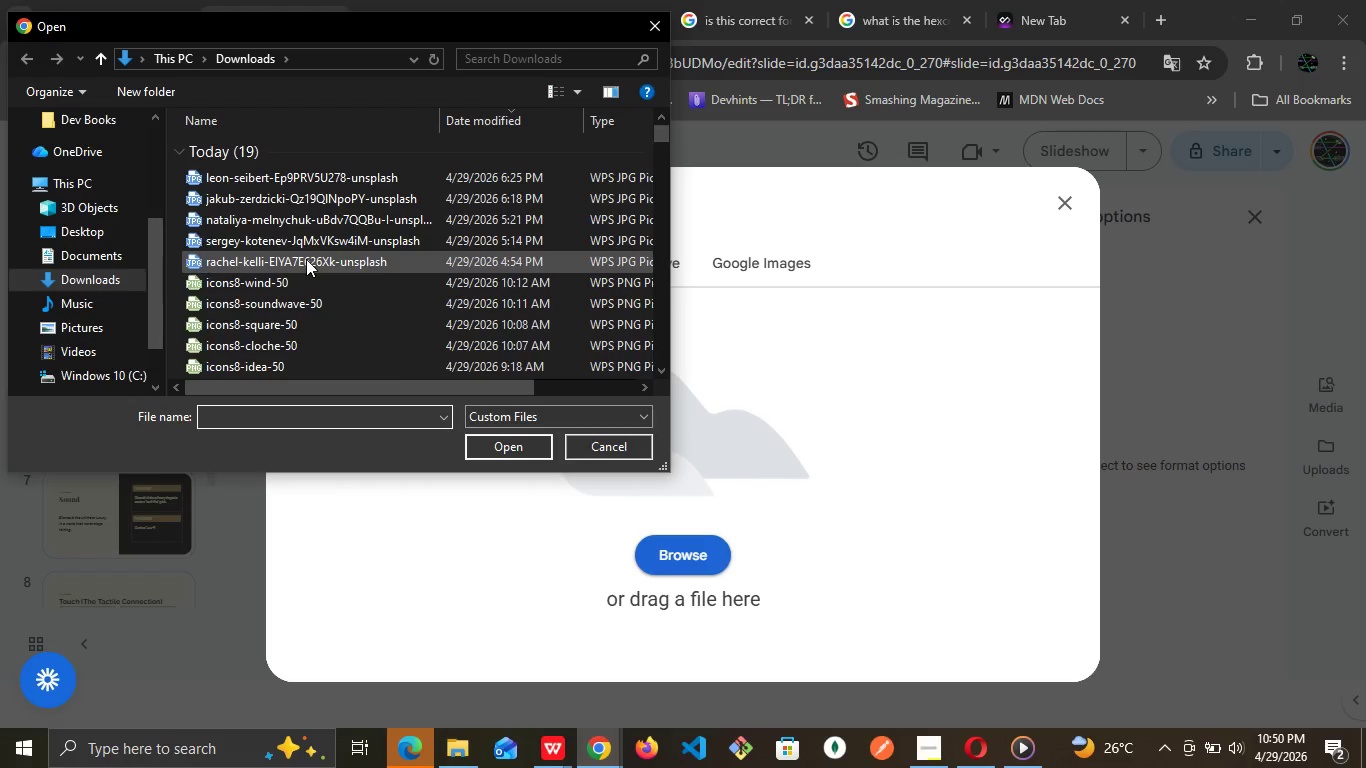 
scroll: coordinate [305, 259], scroll_direction: down, amount: 1.0
 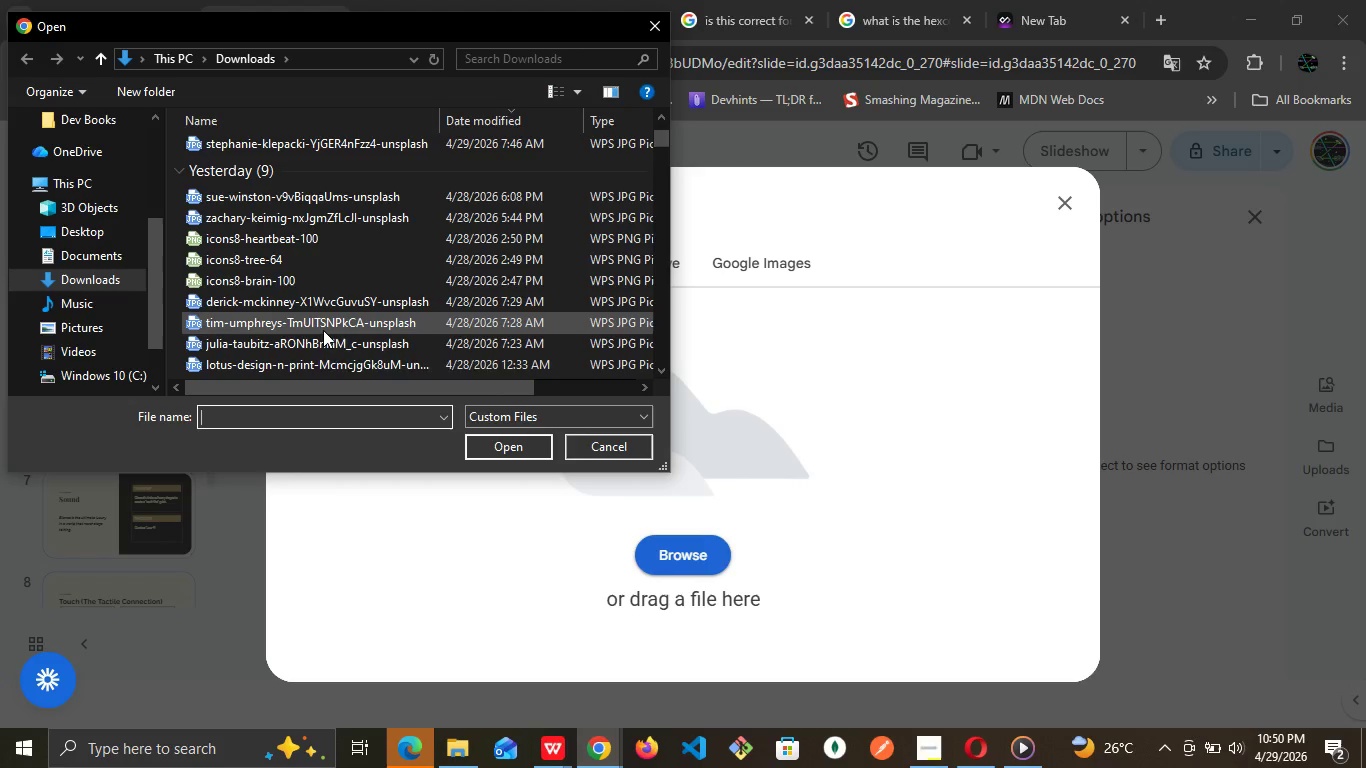 
scroll: coordinate [323, 330], scroll_direction: up, amount: 1.0
 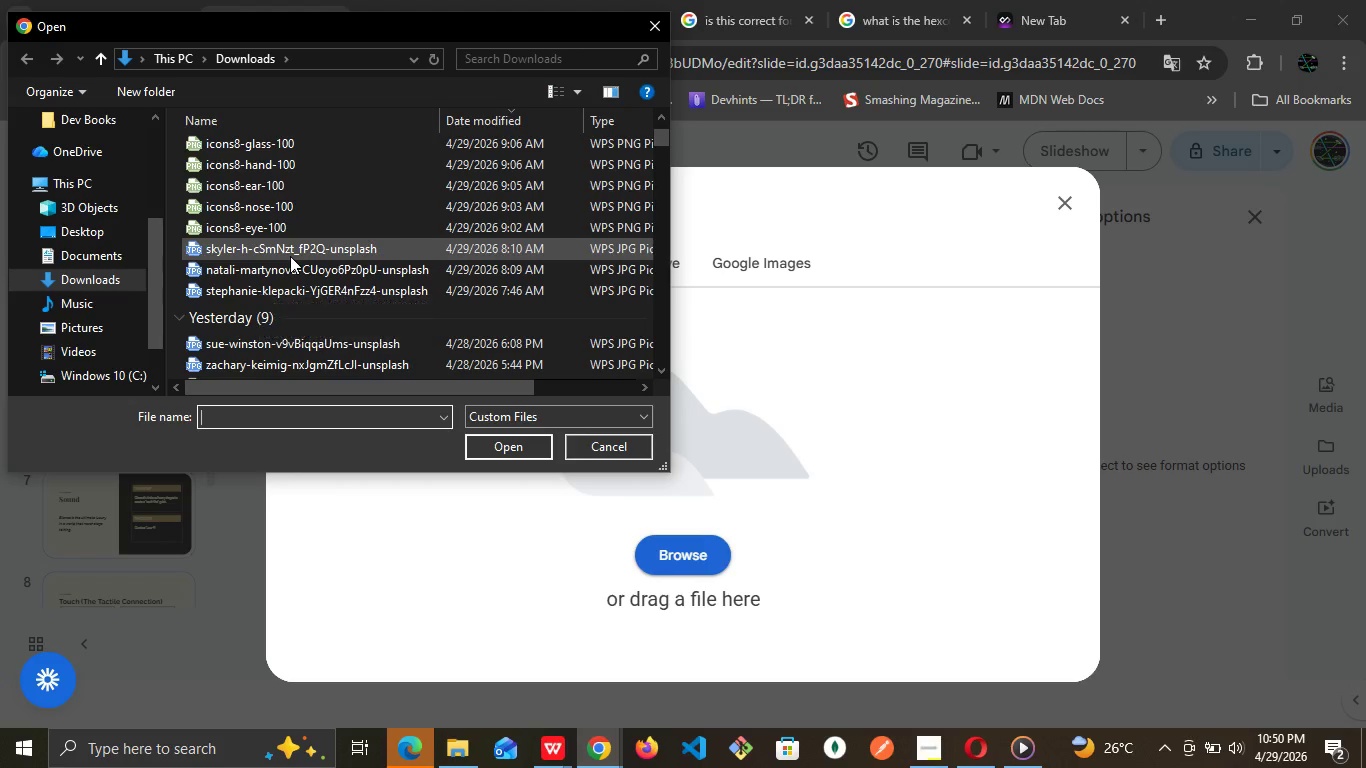 
left_click([290, 256])
 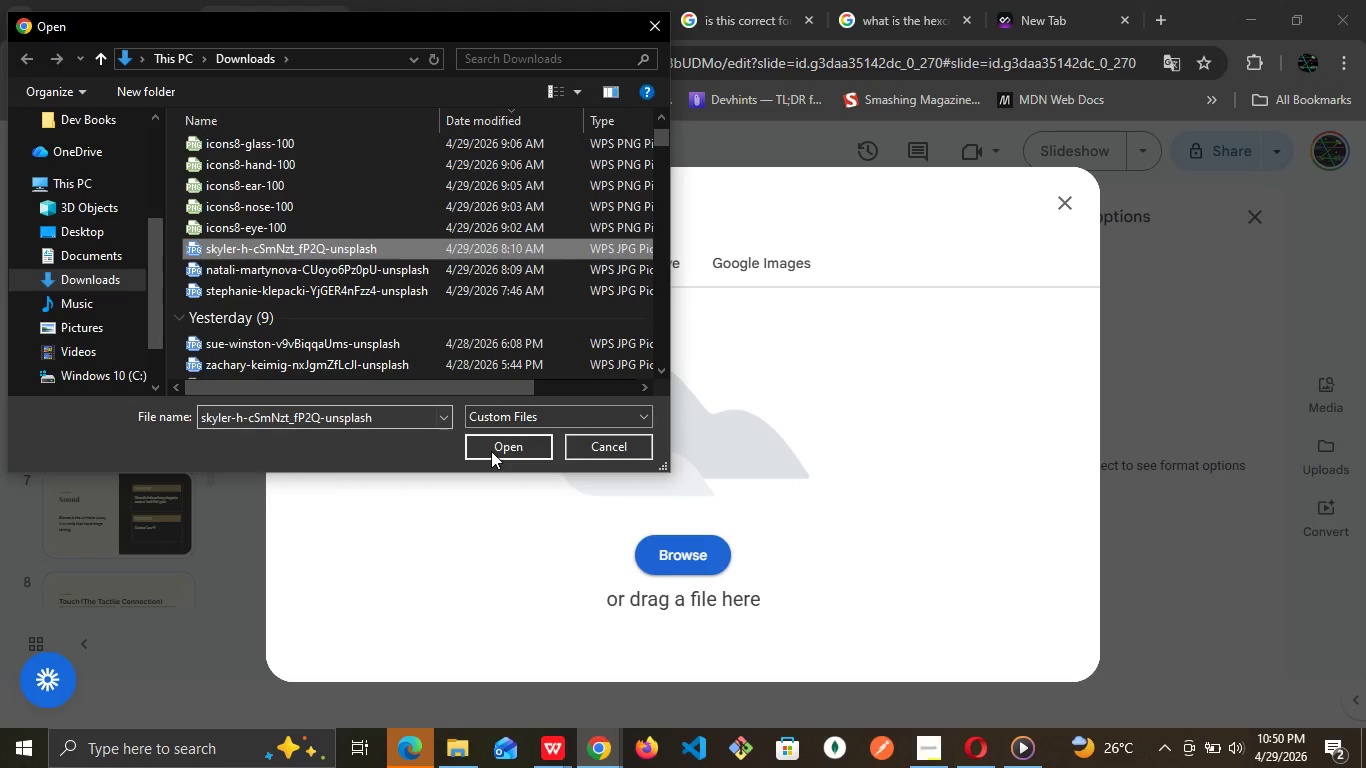 
left_click([509, 460])
 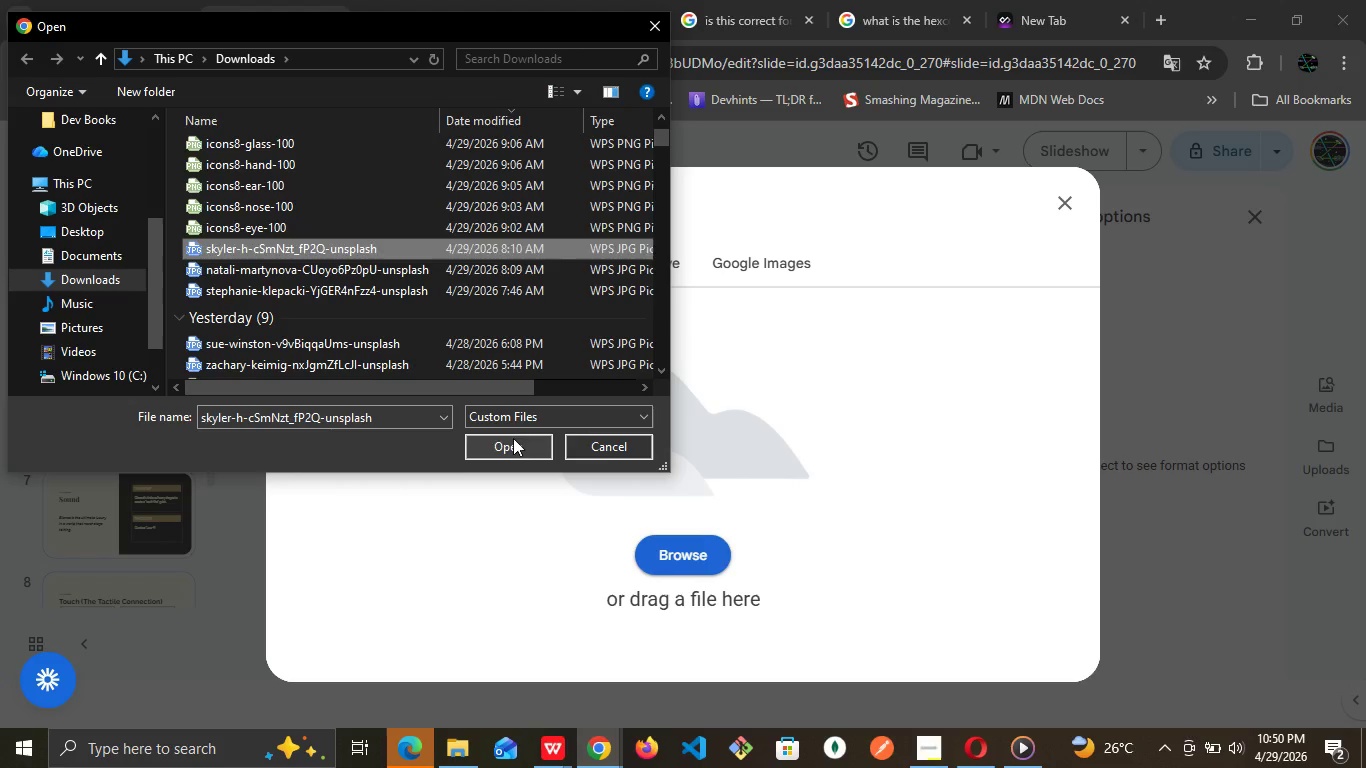 
left_click([513, 438])
 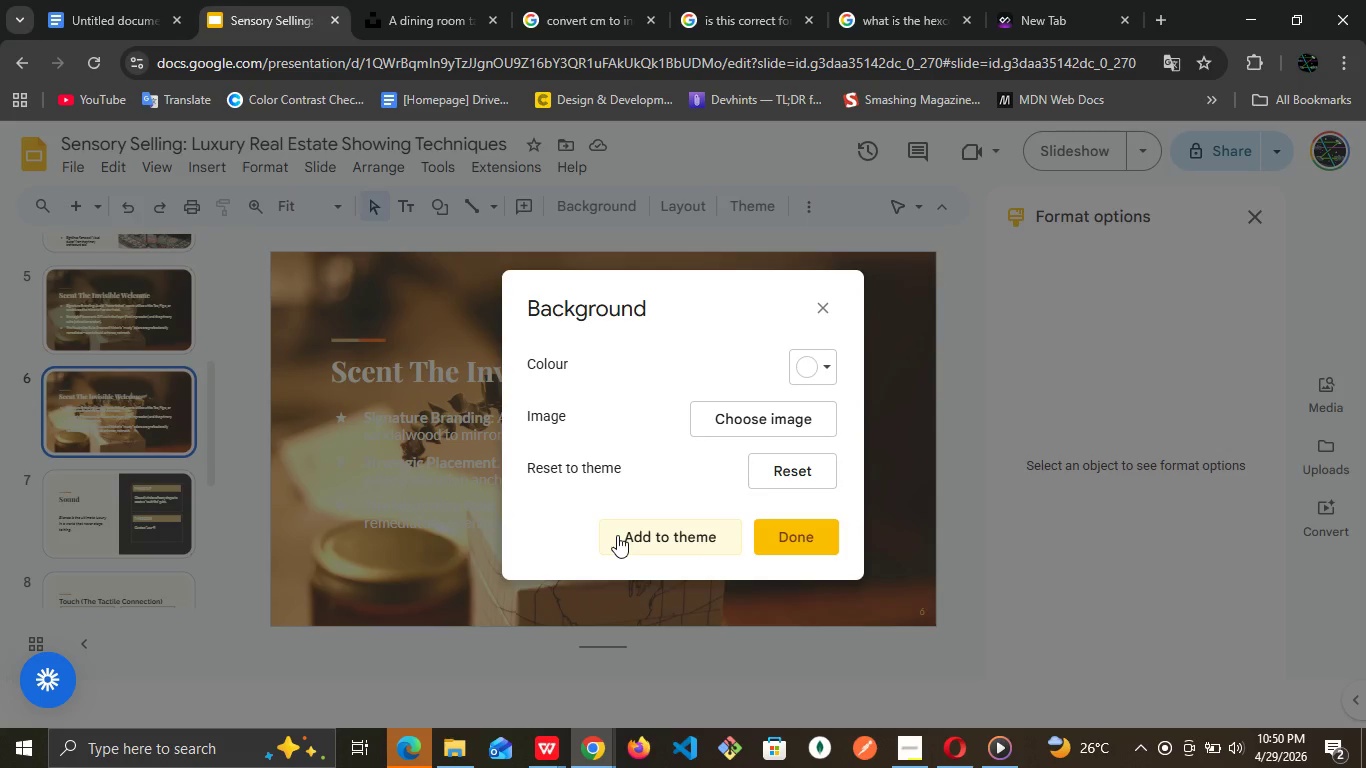 
wait(29.3)
 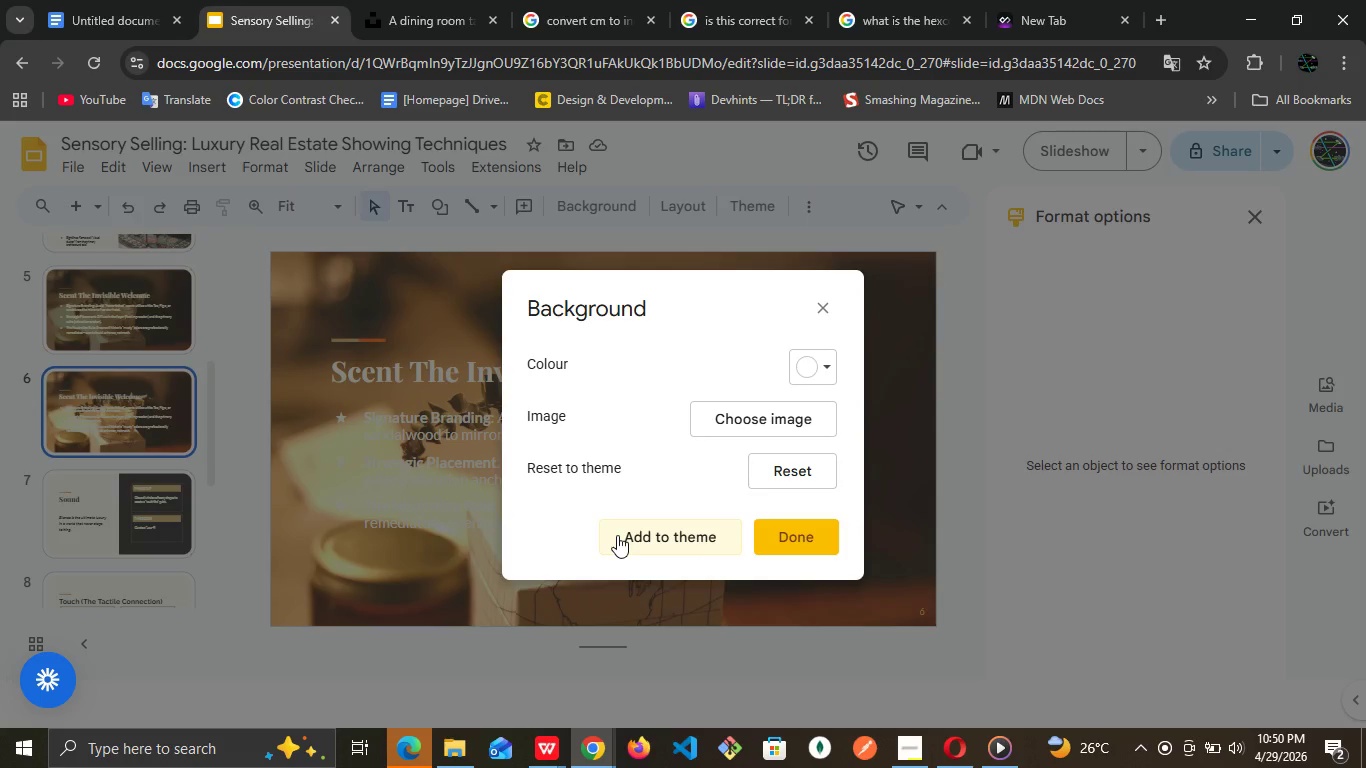 
left_click([814, 538])
 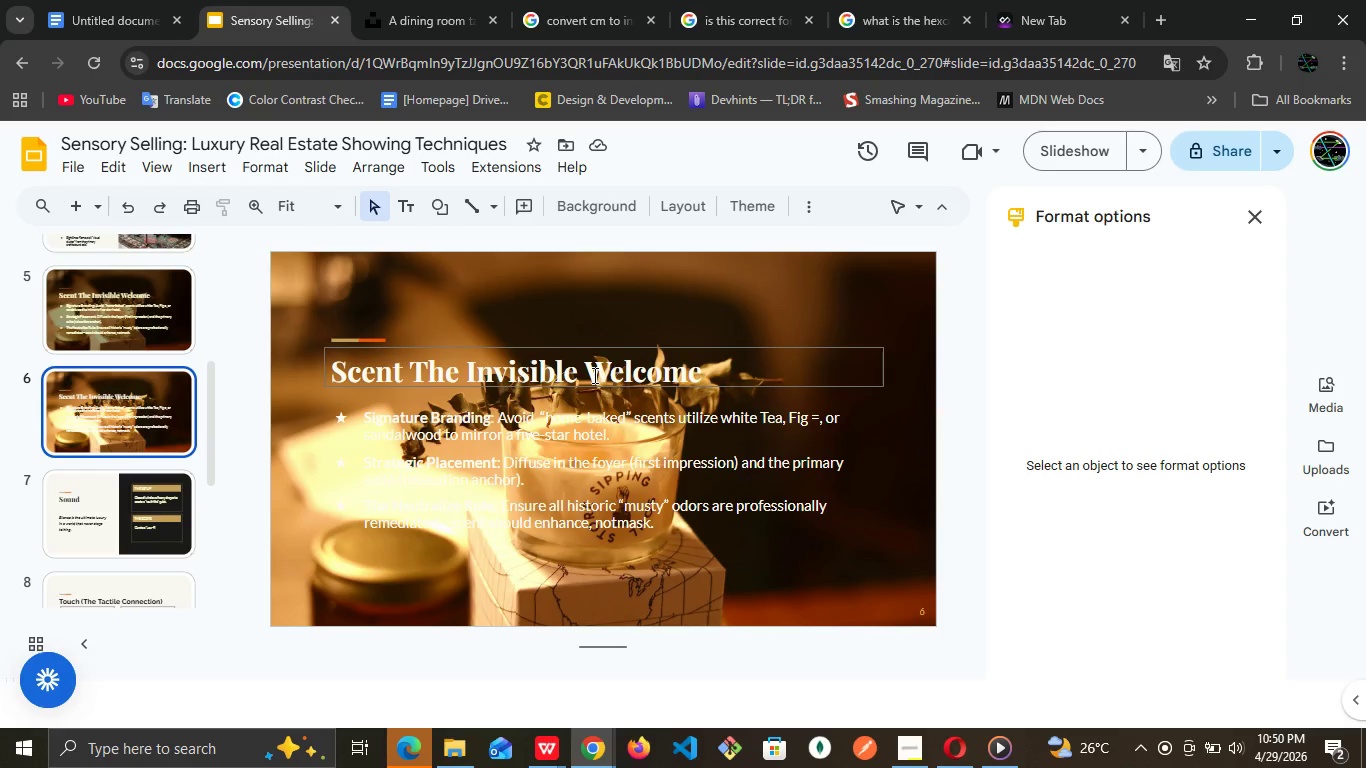 
double_click([593, 375])
 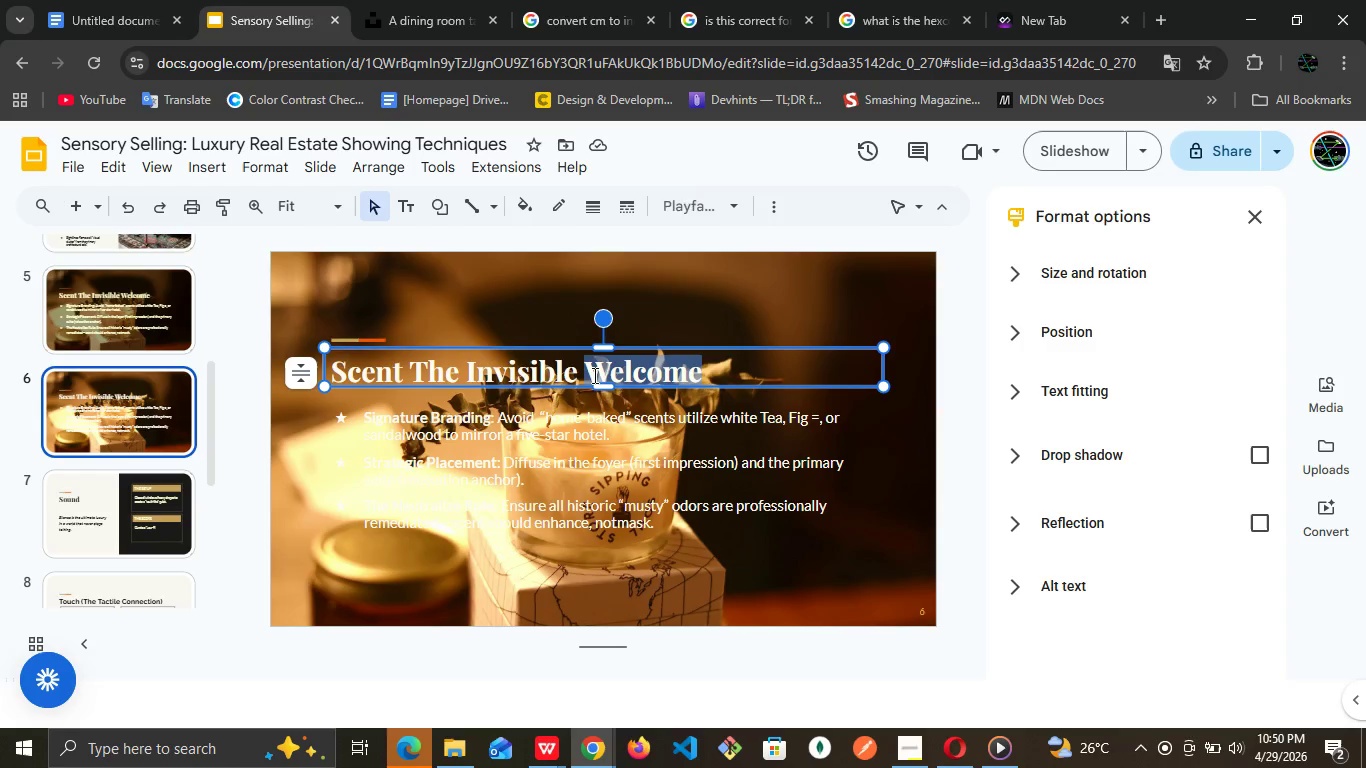 
triple_click([593, 375])
 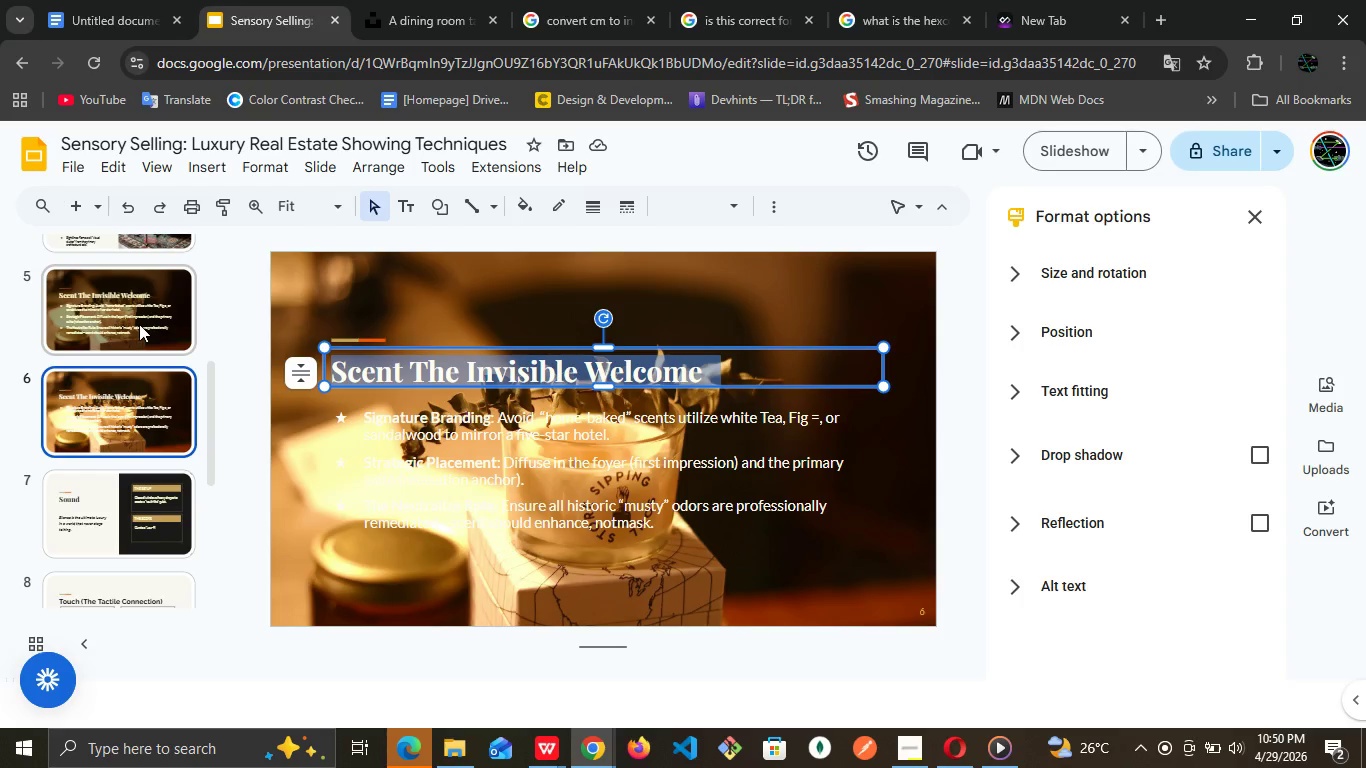 
left_click([139, 324])
 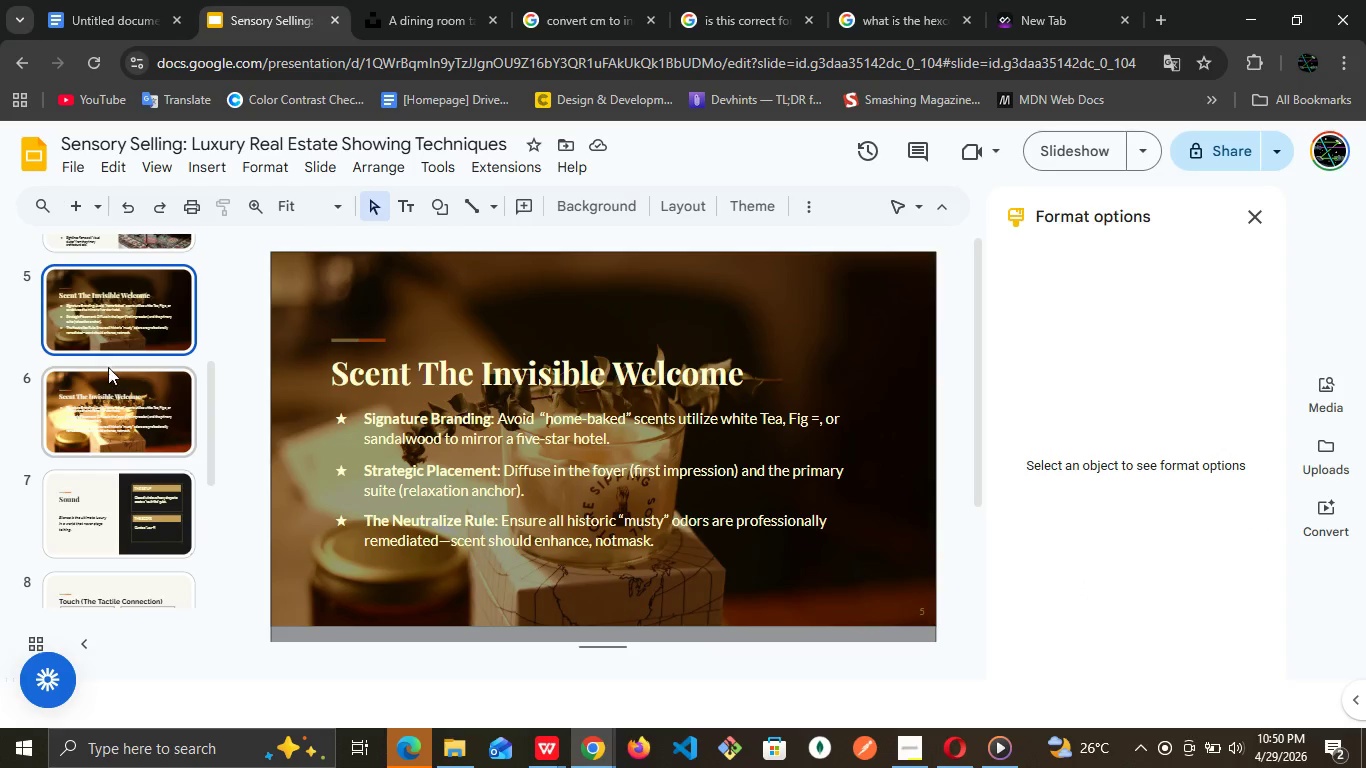 
left_click([128, 407])
 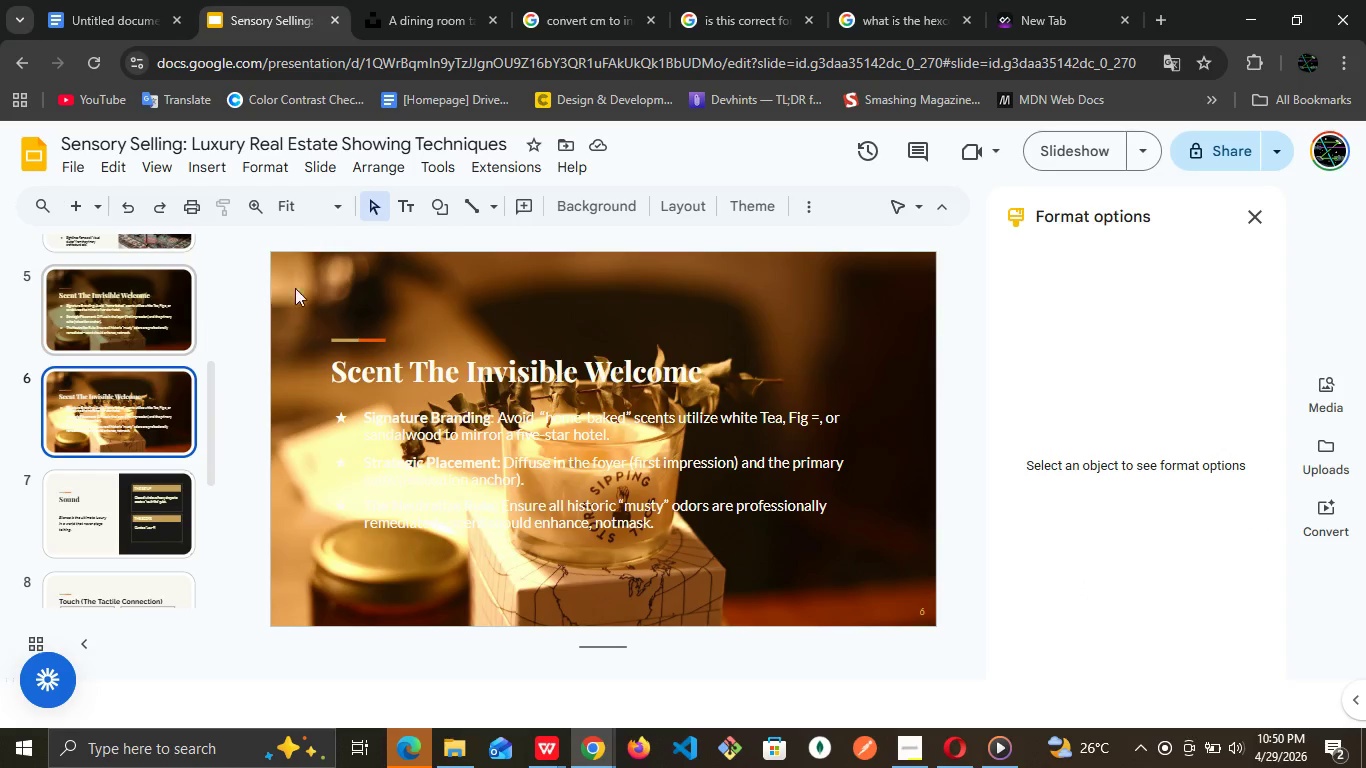 
wait(10.28)
 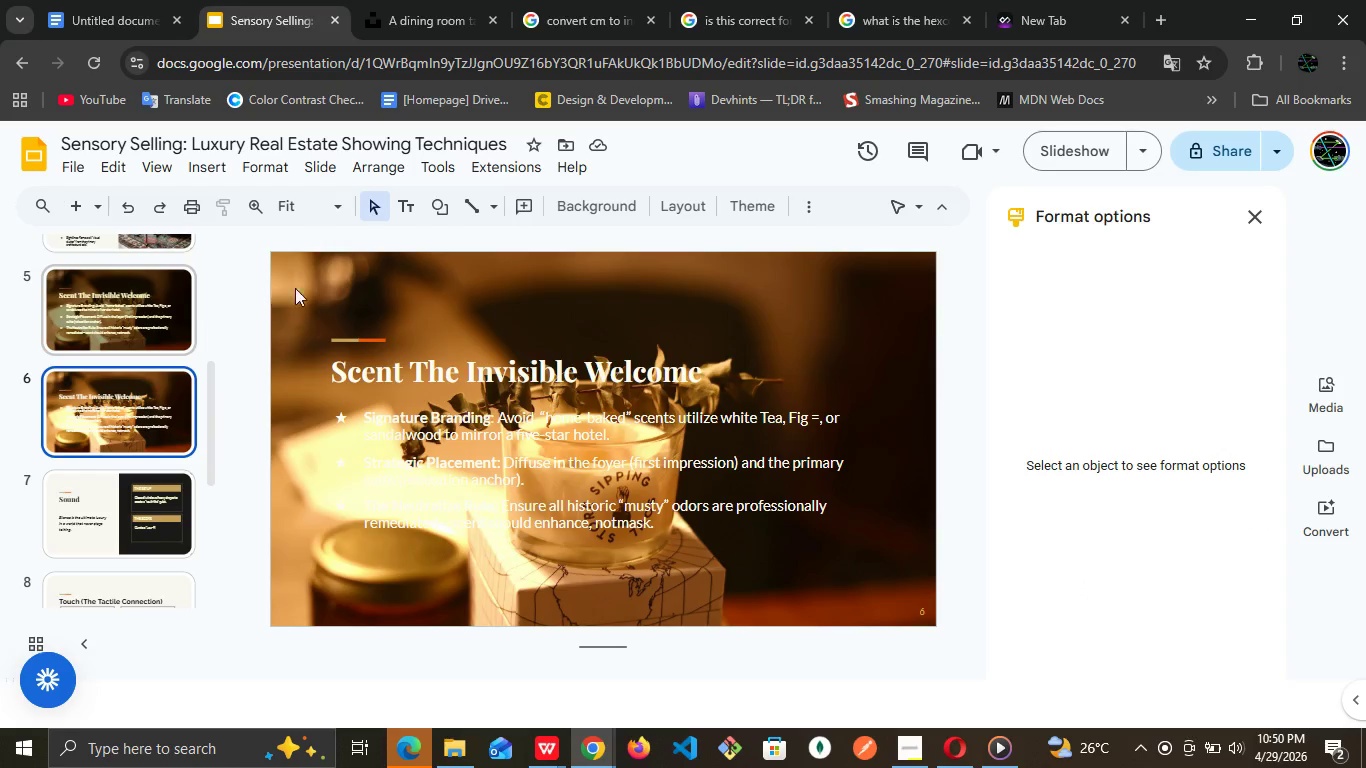 
left_click([130, 260])
 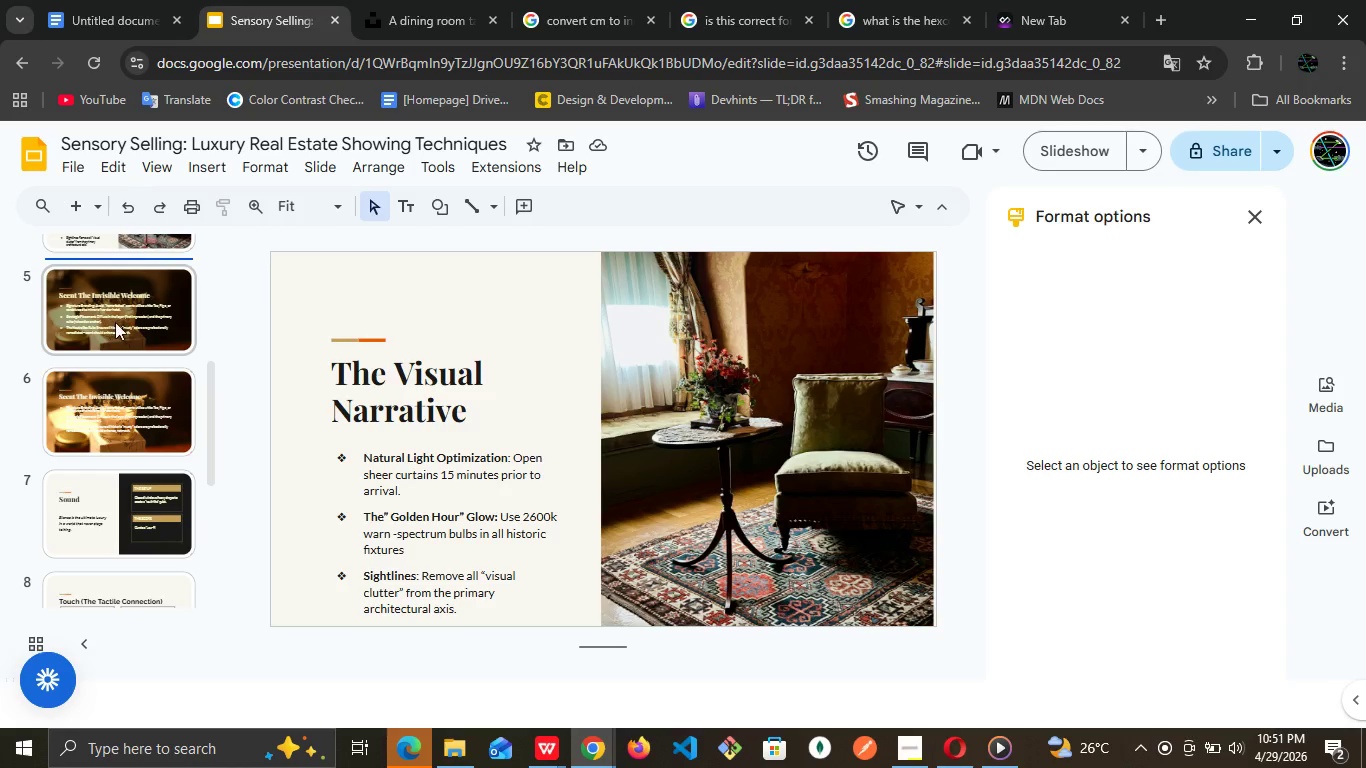 
left_click([115, 322])
 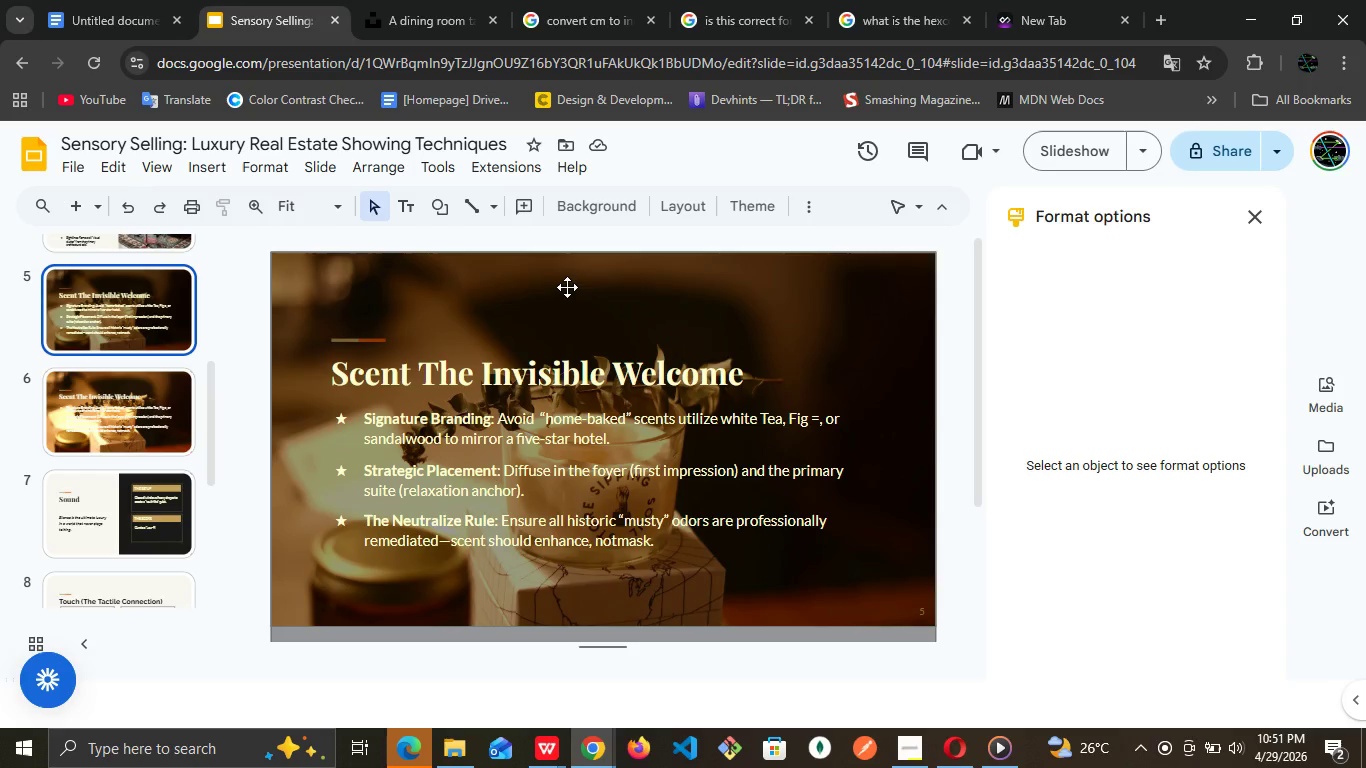 
left_click([567, 287])
 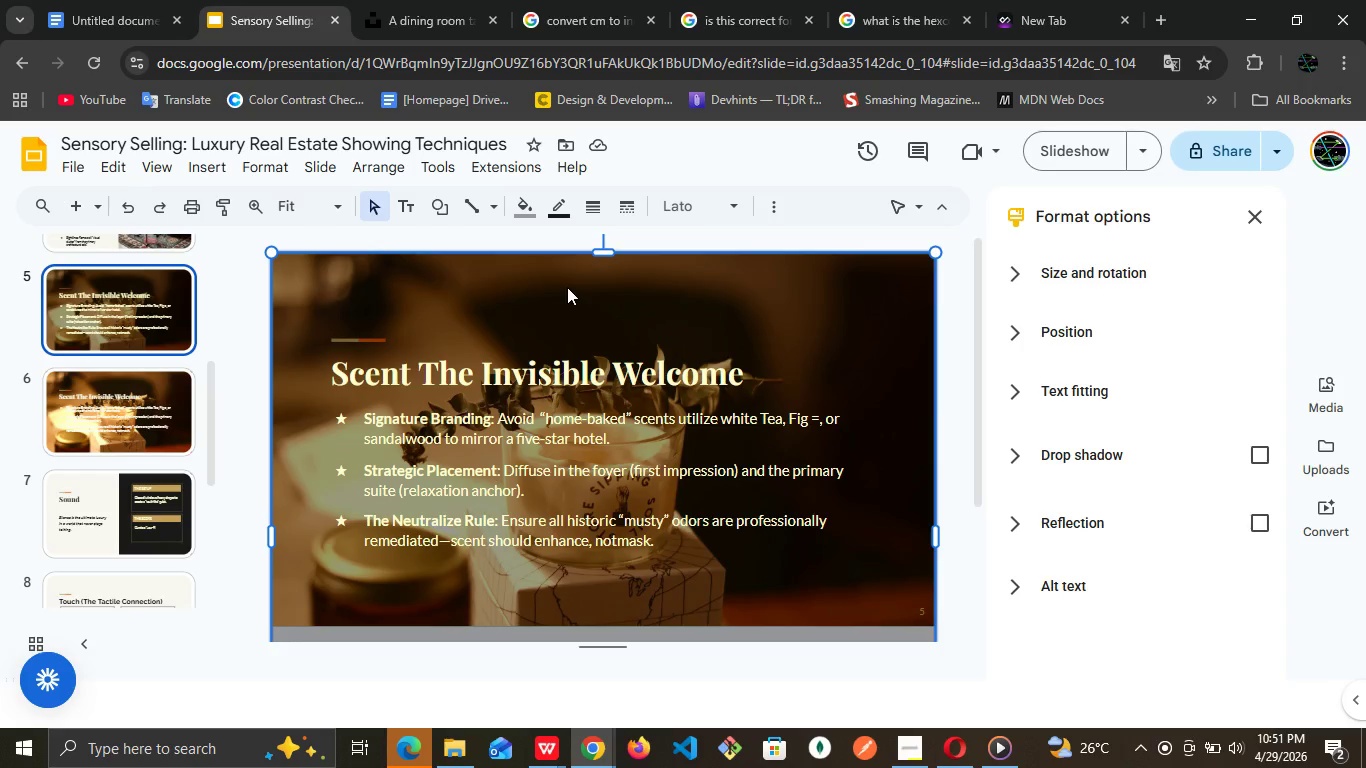 
scroll: coordinate [567, 287], scroll_direction: down, amount: 1.0
 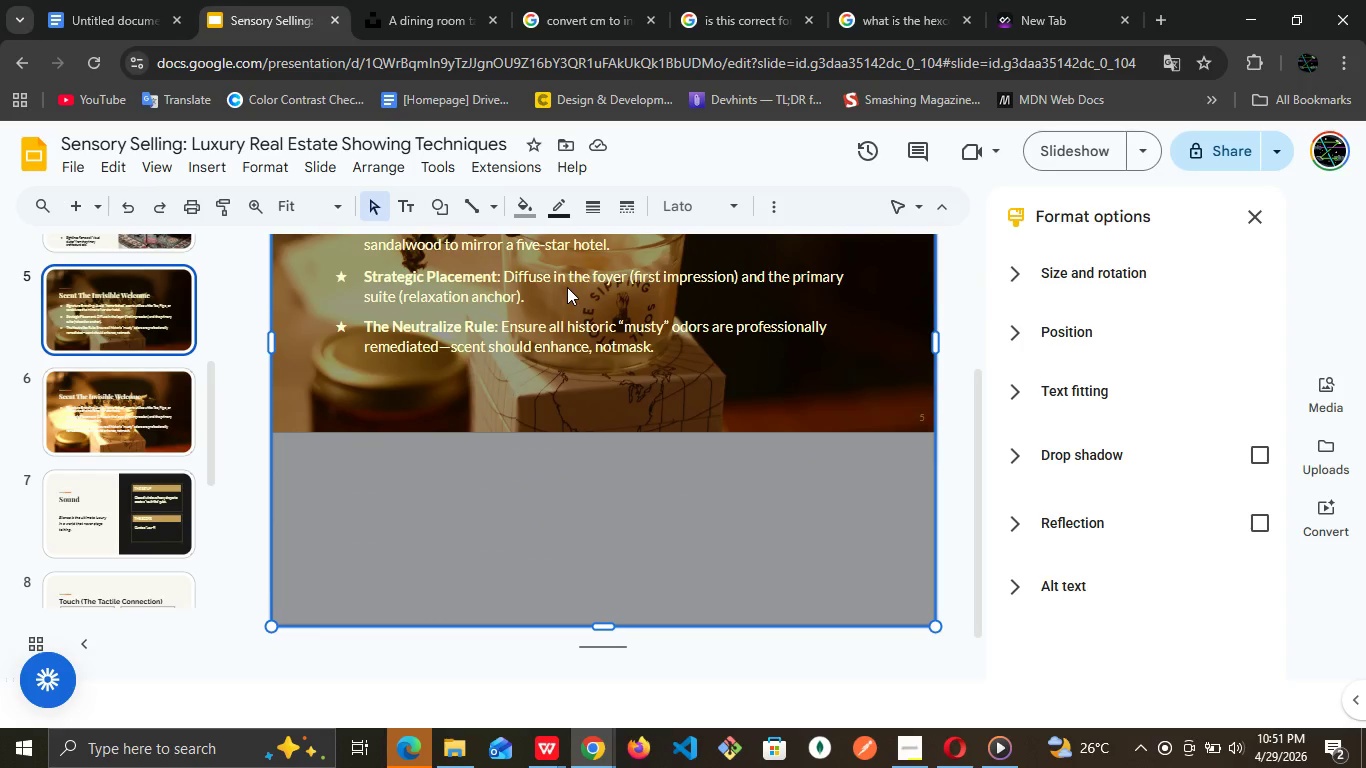 
scroll: coordinate [567, 287], scroll_direction: up, amount: 3.0
 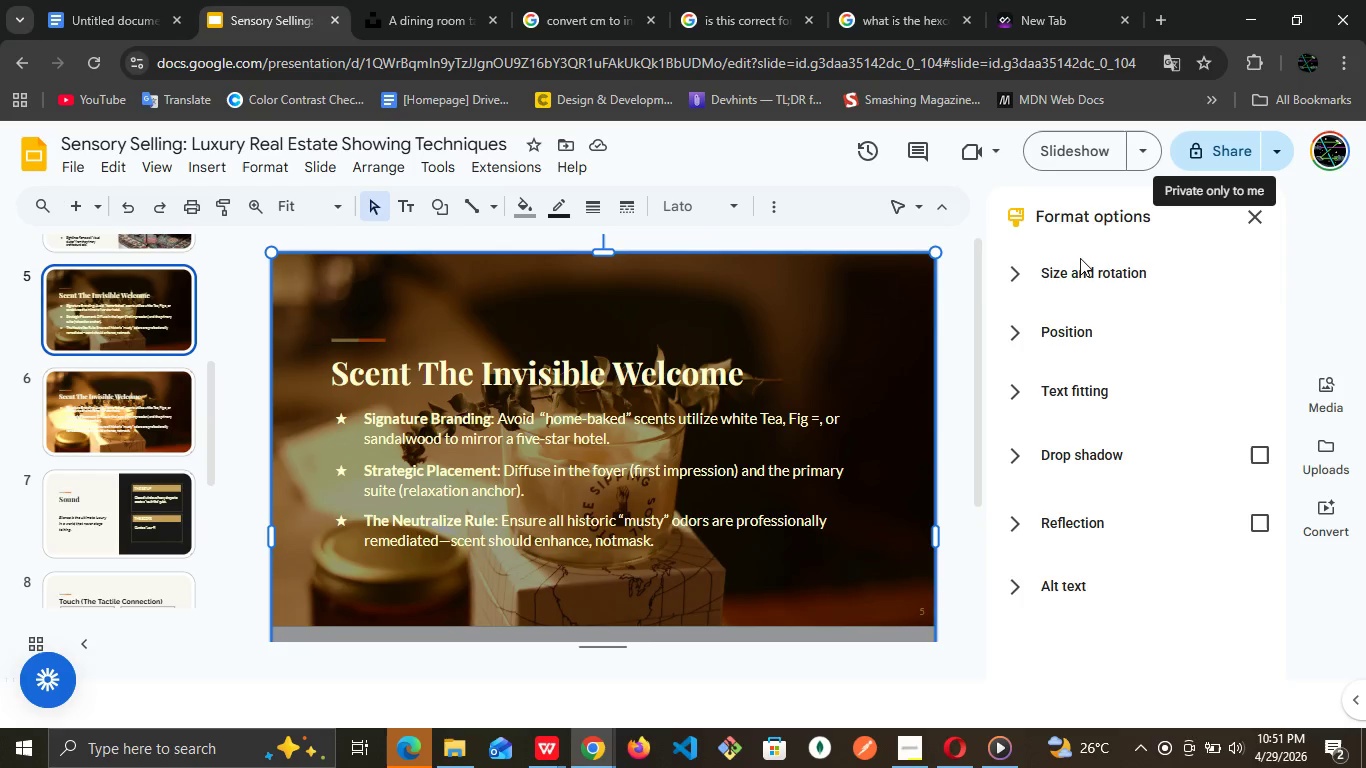 
left_click([1071, 265])
 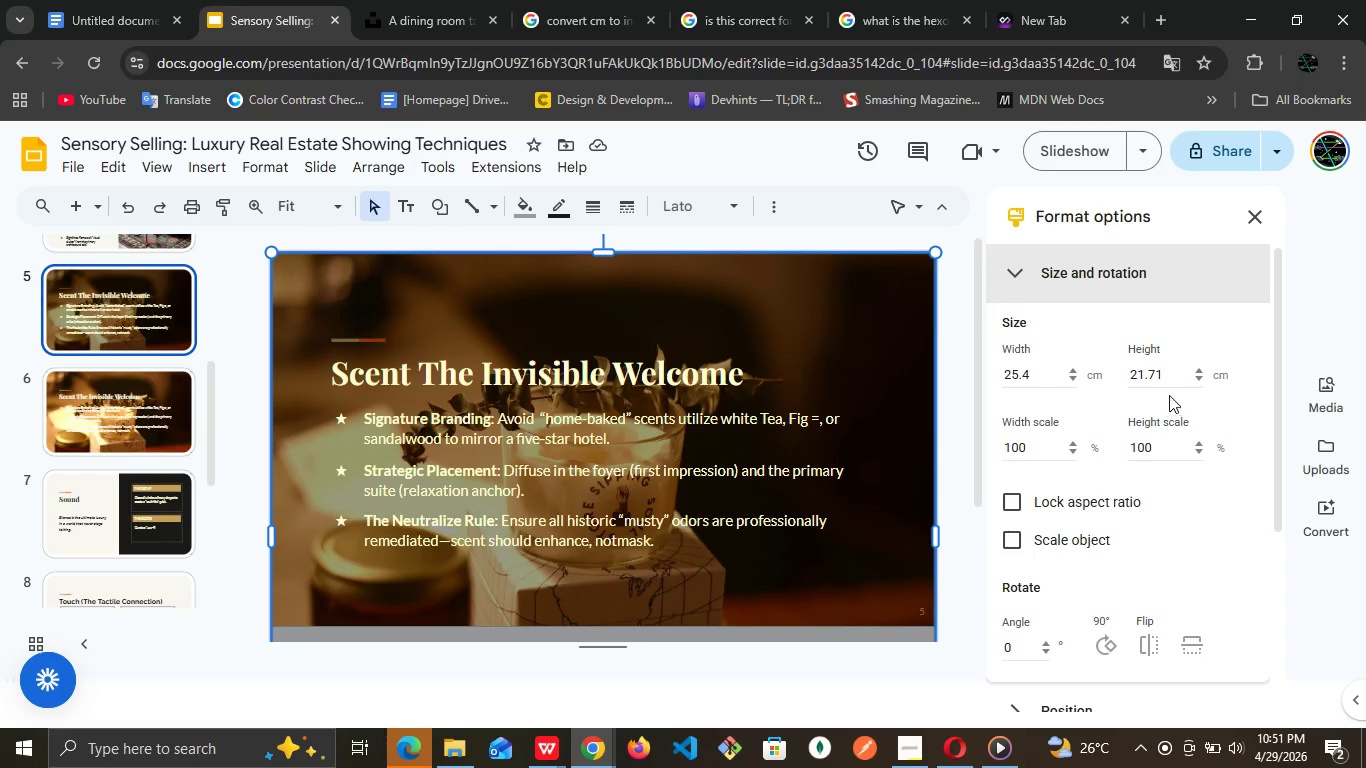 
double_click([1154, 371])
 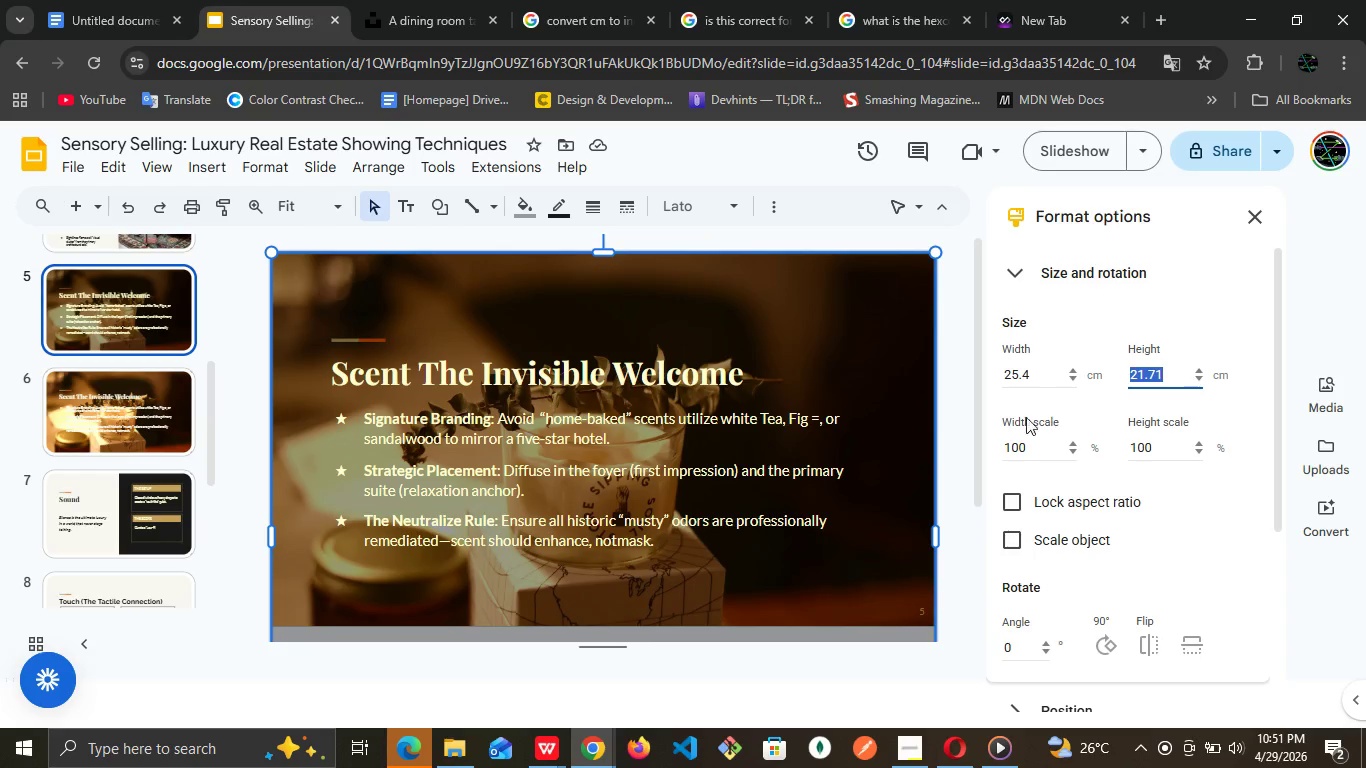 
scroll: coordinate [983, 420], scroll_direction: down, amount: 2.0
 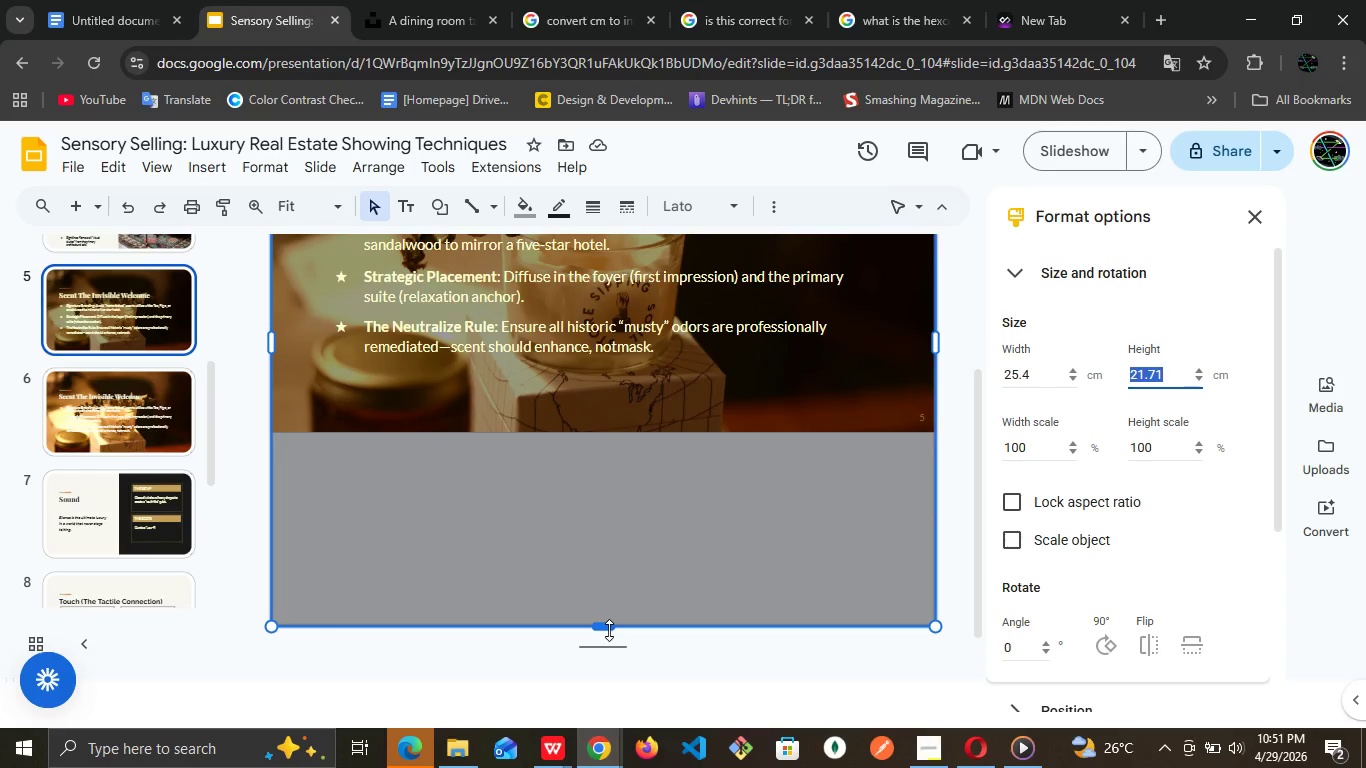 
left_click_drag(start_coordinate=[609, 629], to_coordinate=[628, 437])
 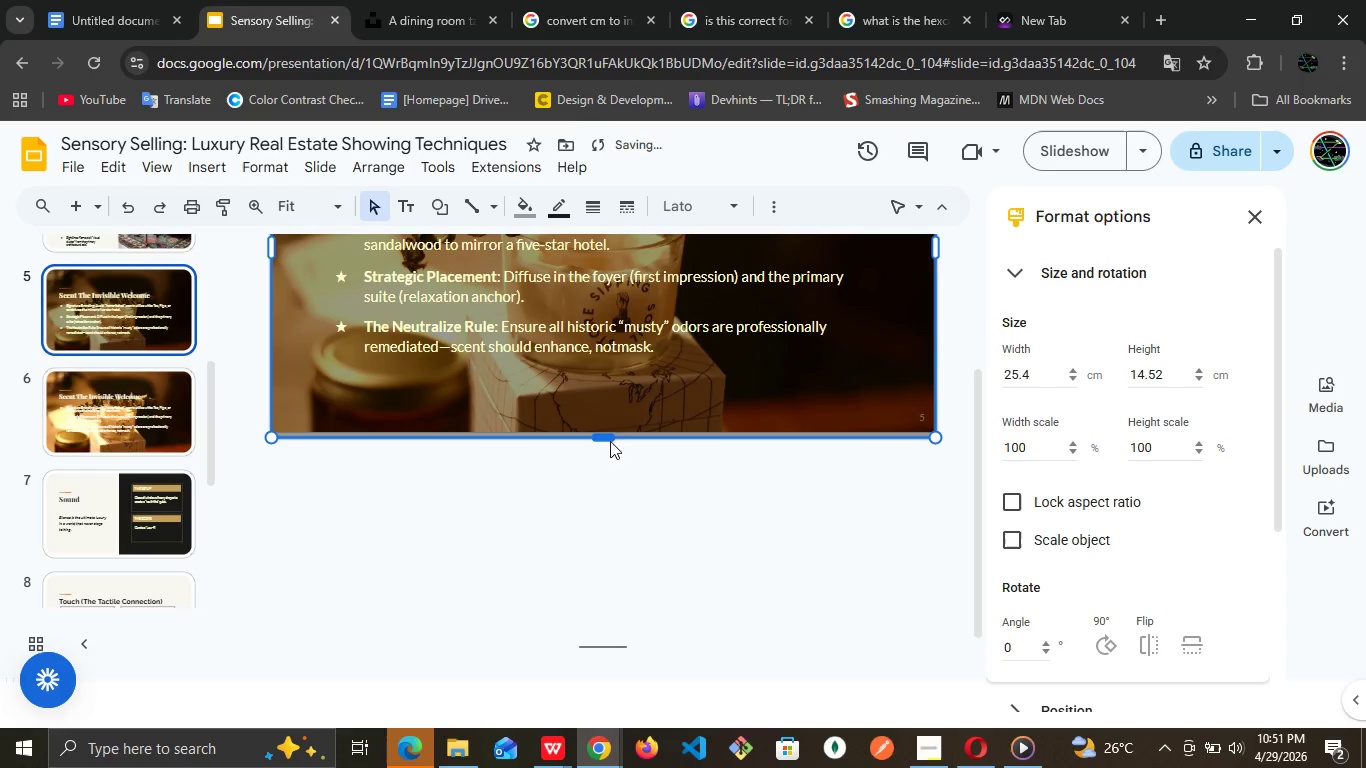 
left_click_drag(start_coordinate=[610, 441], to_coordinate=[606, 409])
 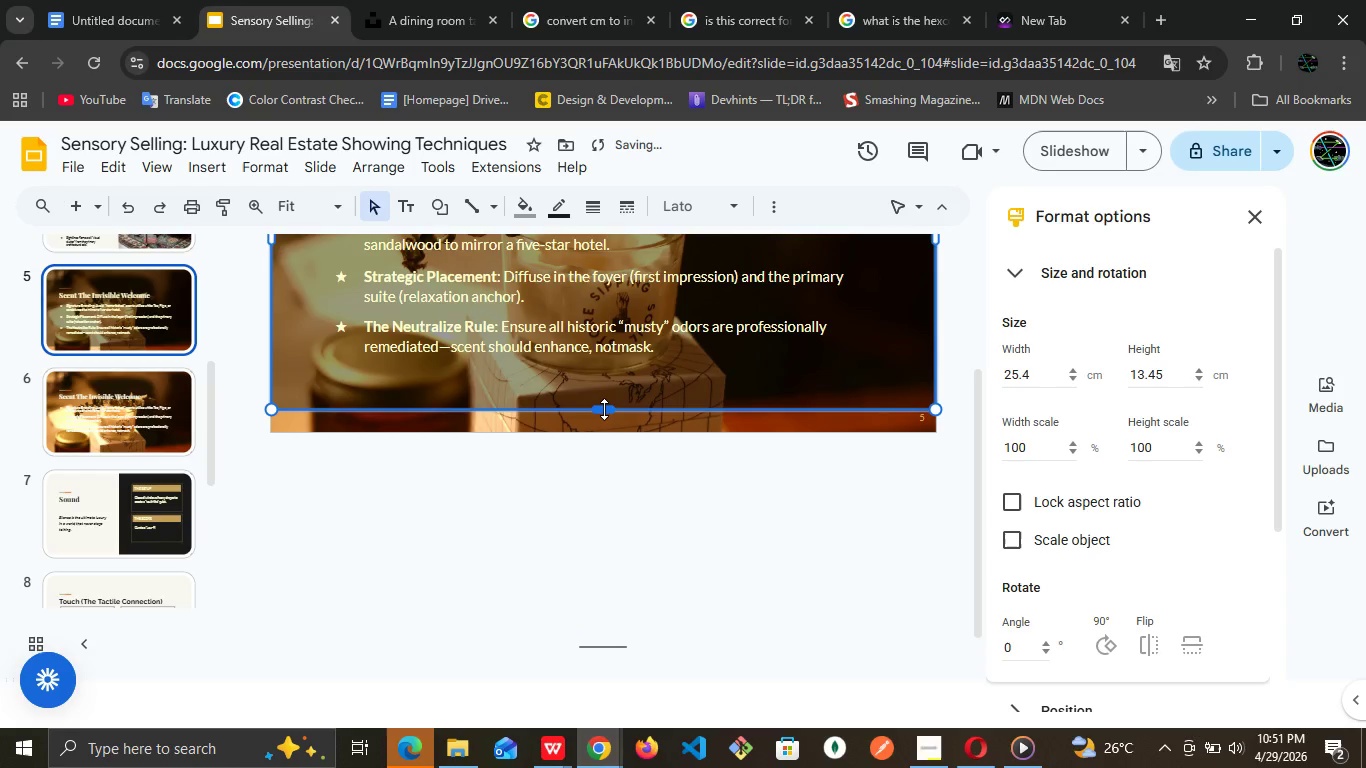 
left_click_drag(start_coordinate=[604, 409], to_coordinate=[606, 429])
 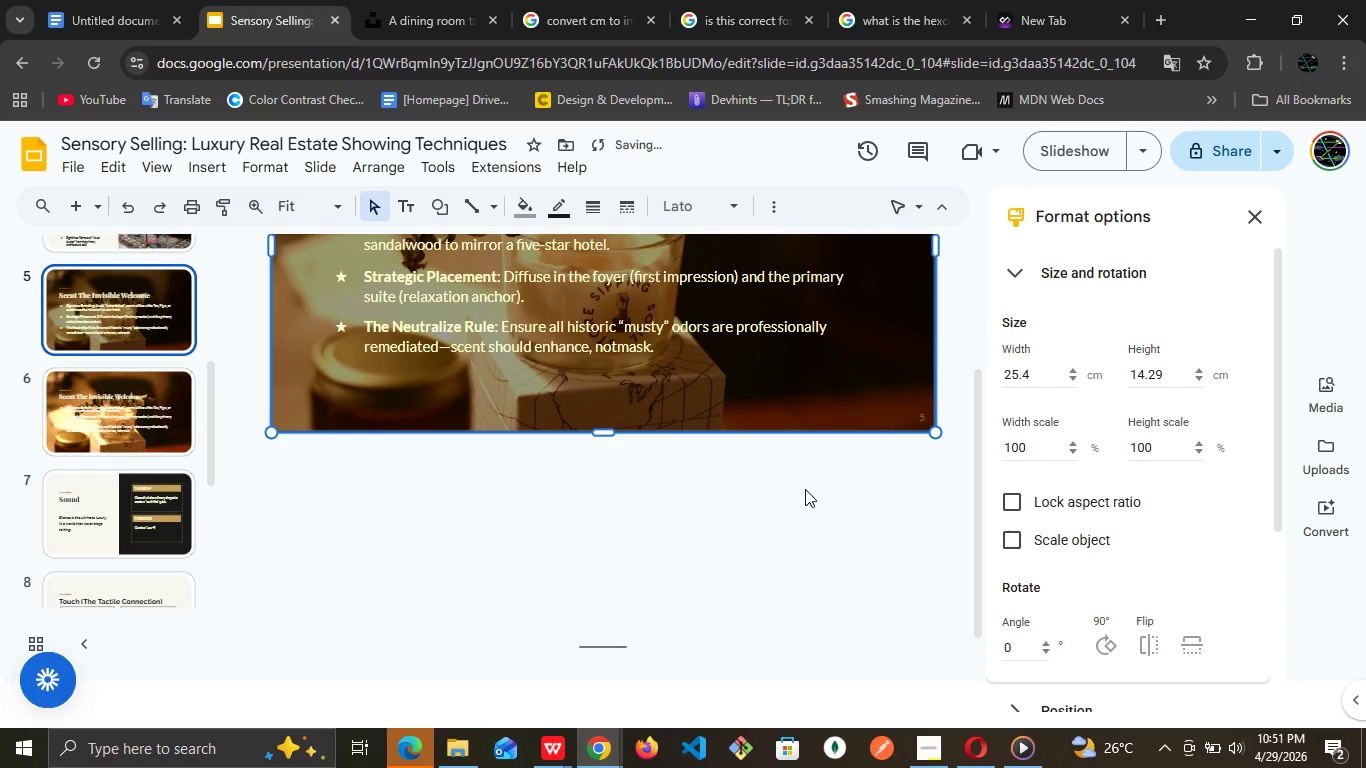 
left_click([805, 489])
 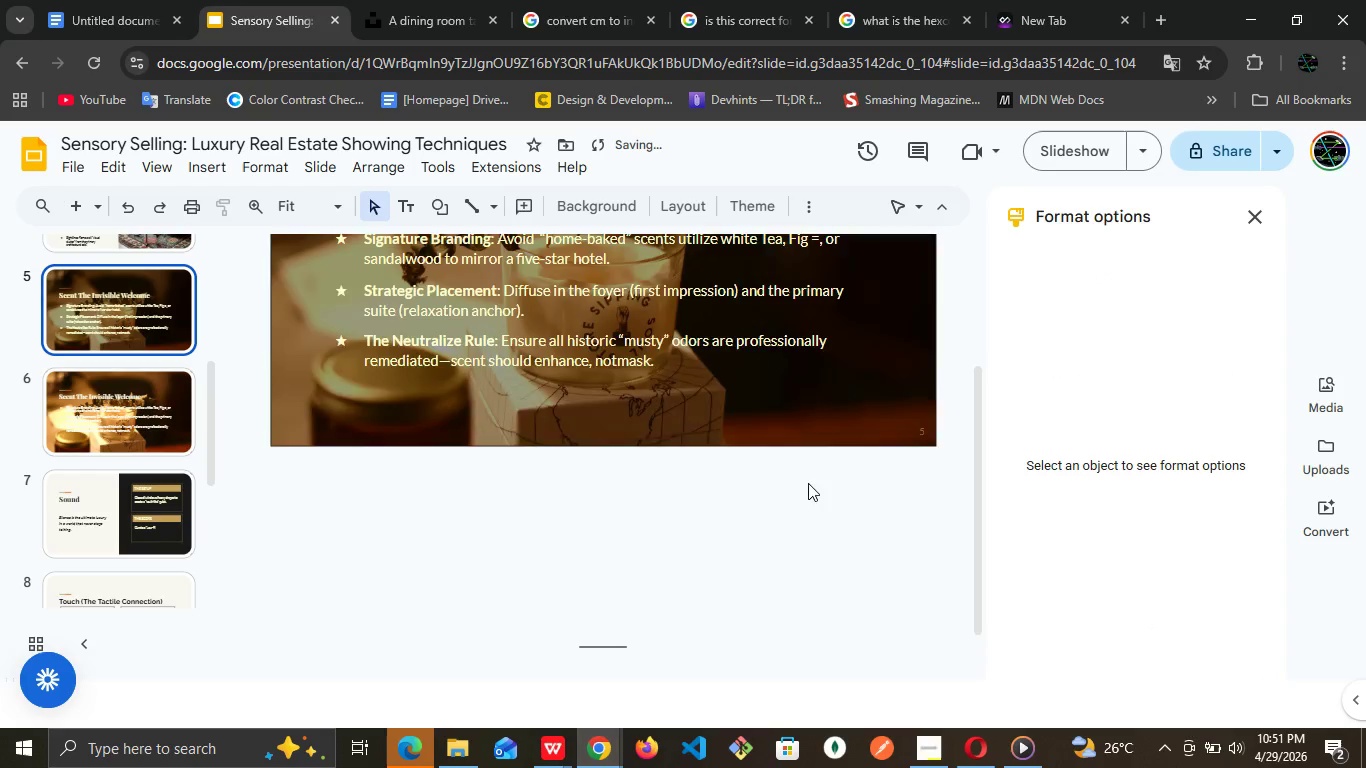 
scroll: coordinate [808, 483], scroll_direction: up, amount: 1.0
 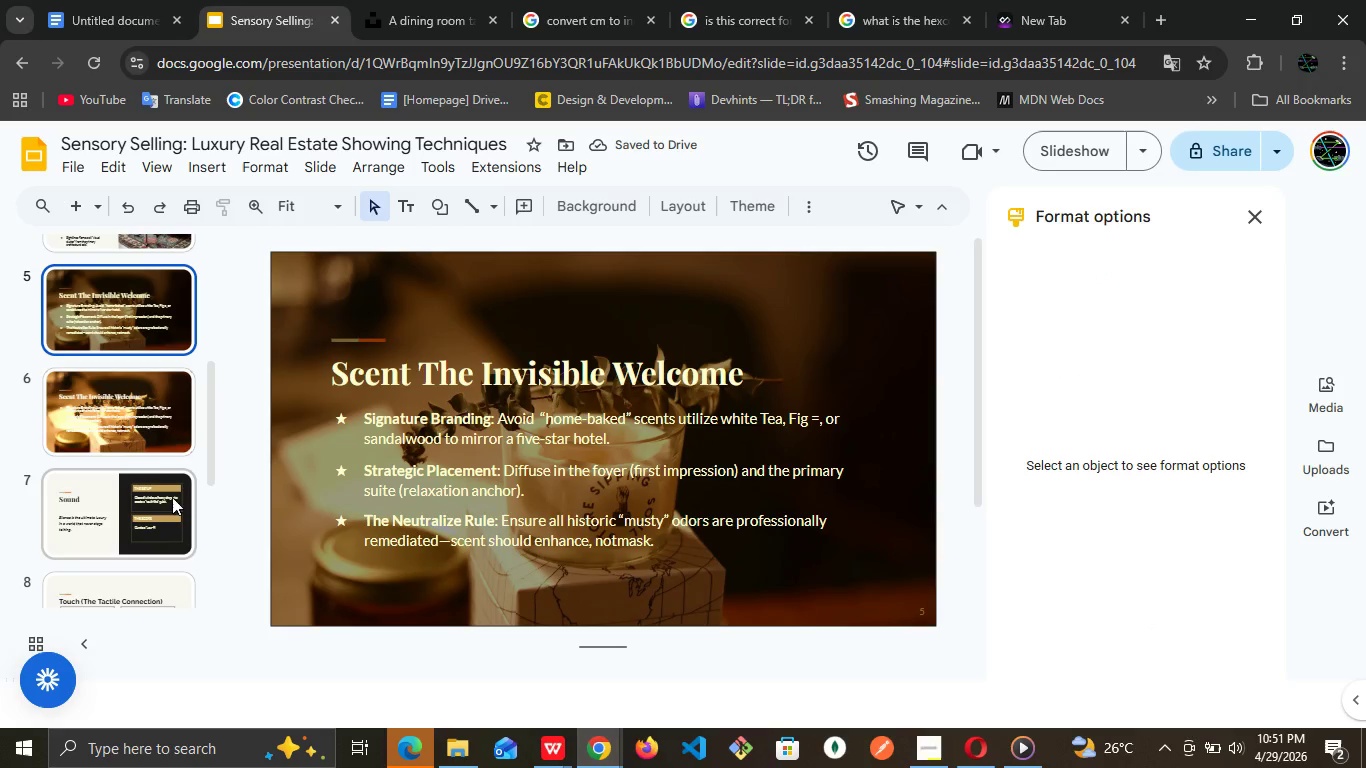 
left_click([112, 382])
 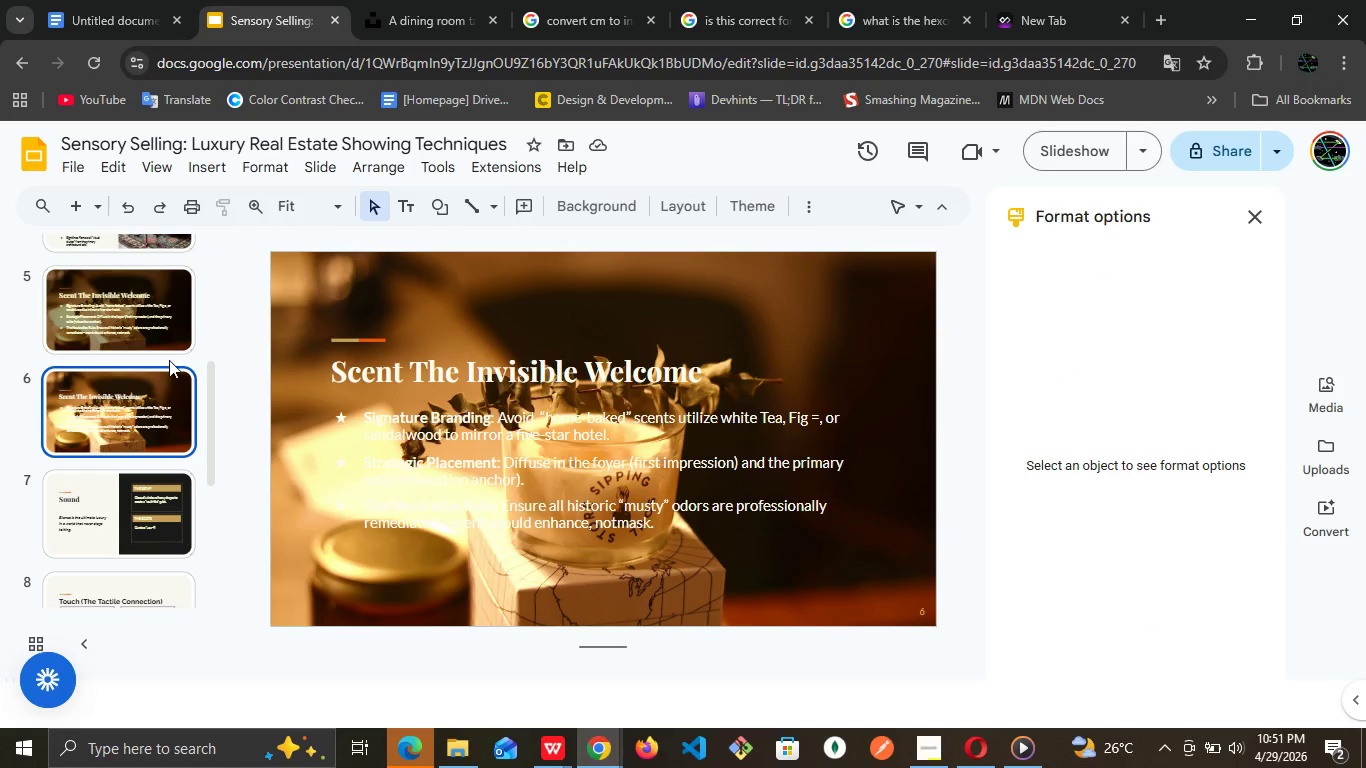 
left_click([173, 330])
 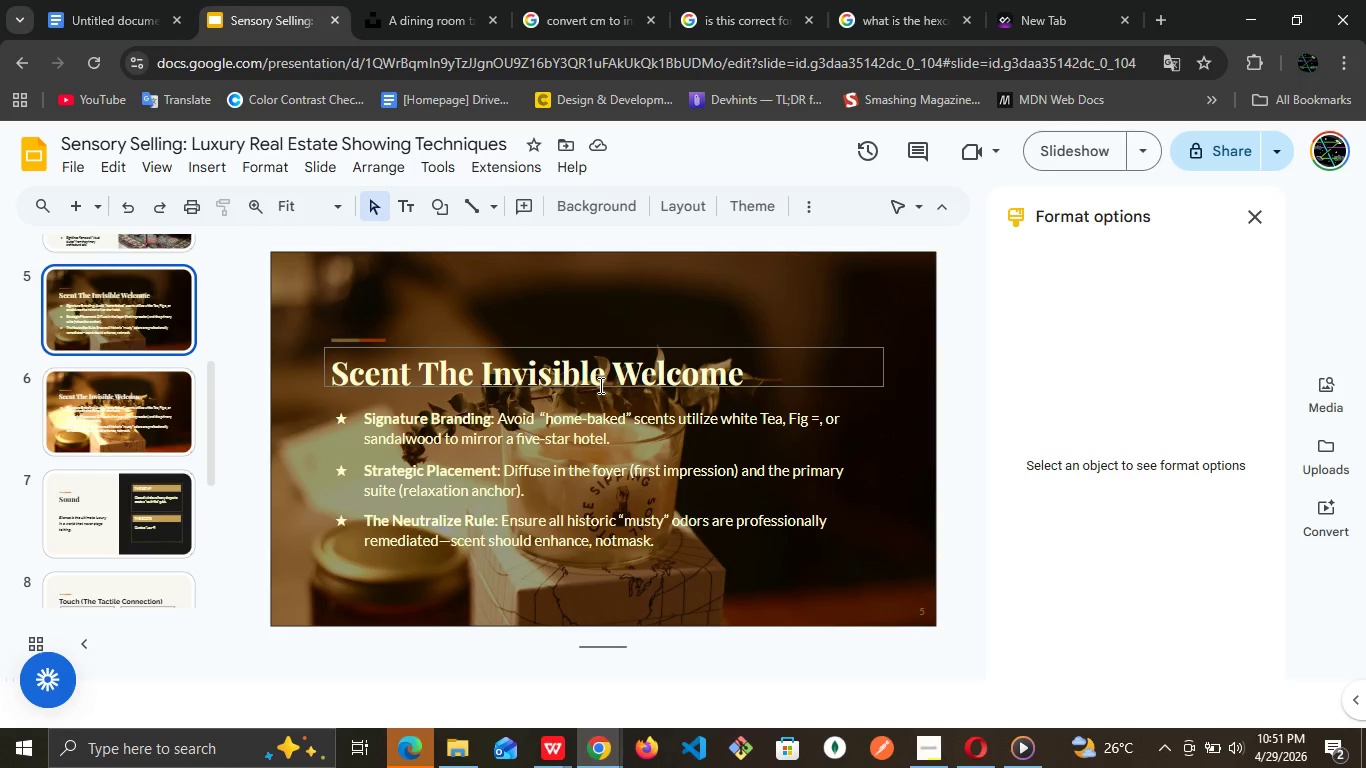 
double_click([599, 385])
 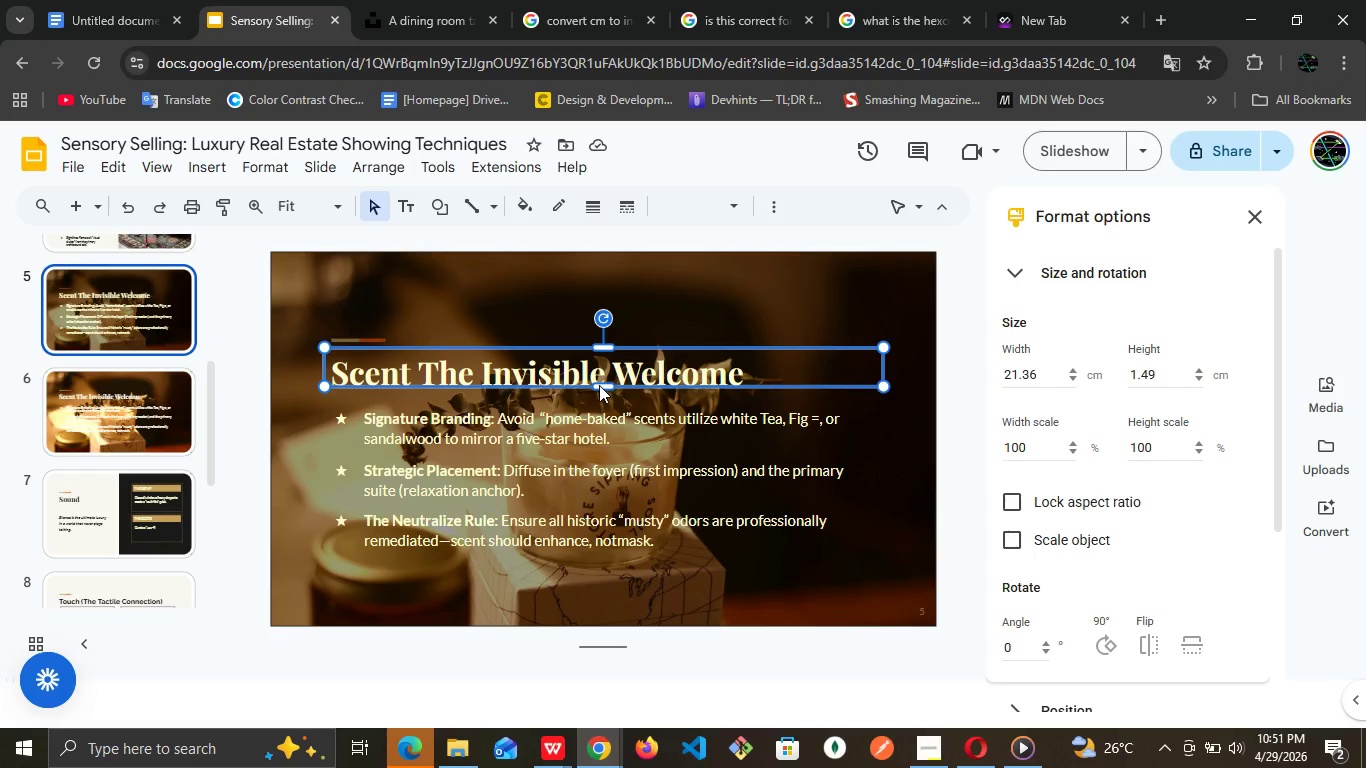 
triple_click([599, 385])
 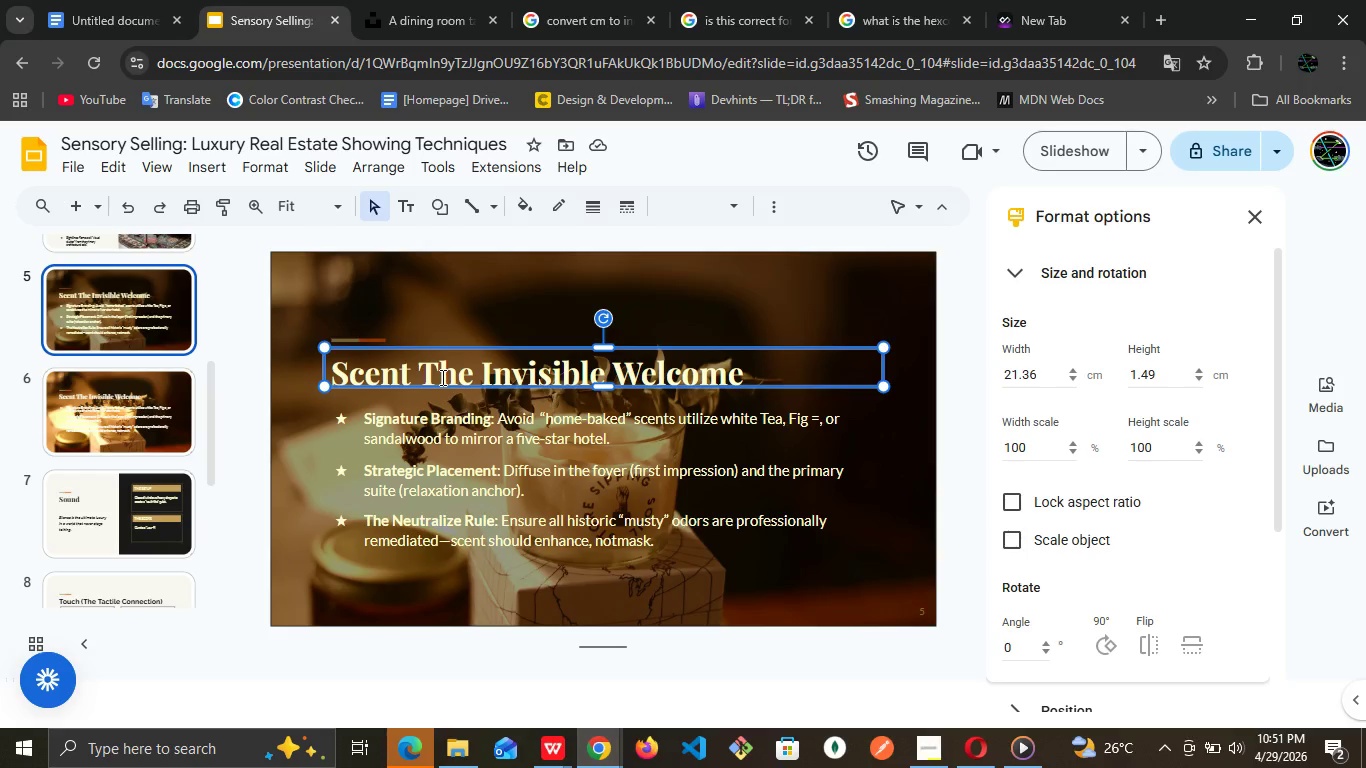 
double_click([441, 377])
 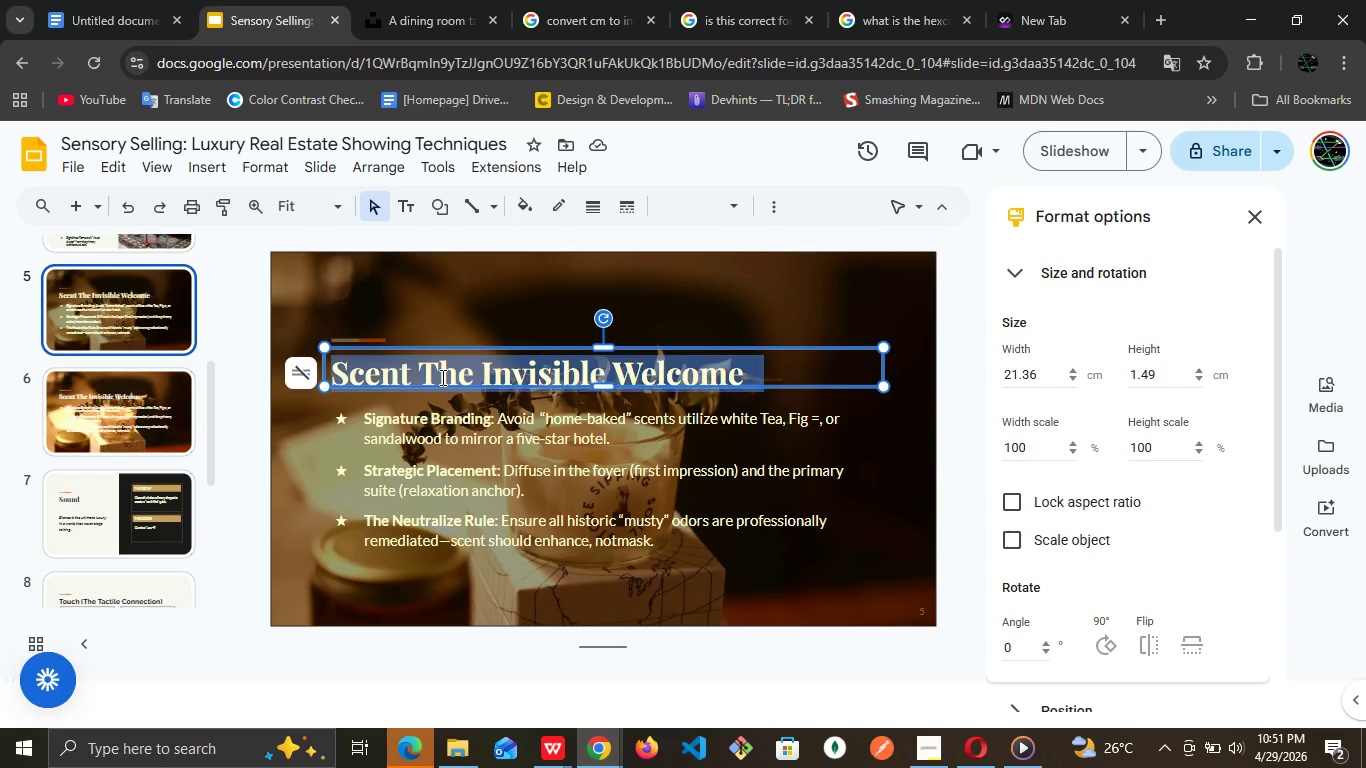 
triple_click([441, 377])
 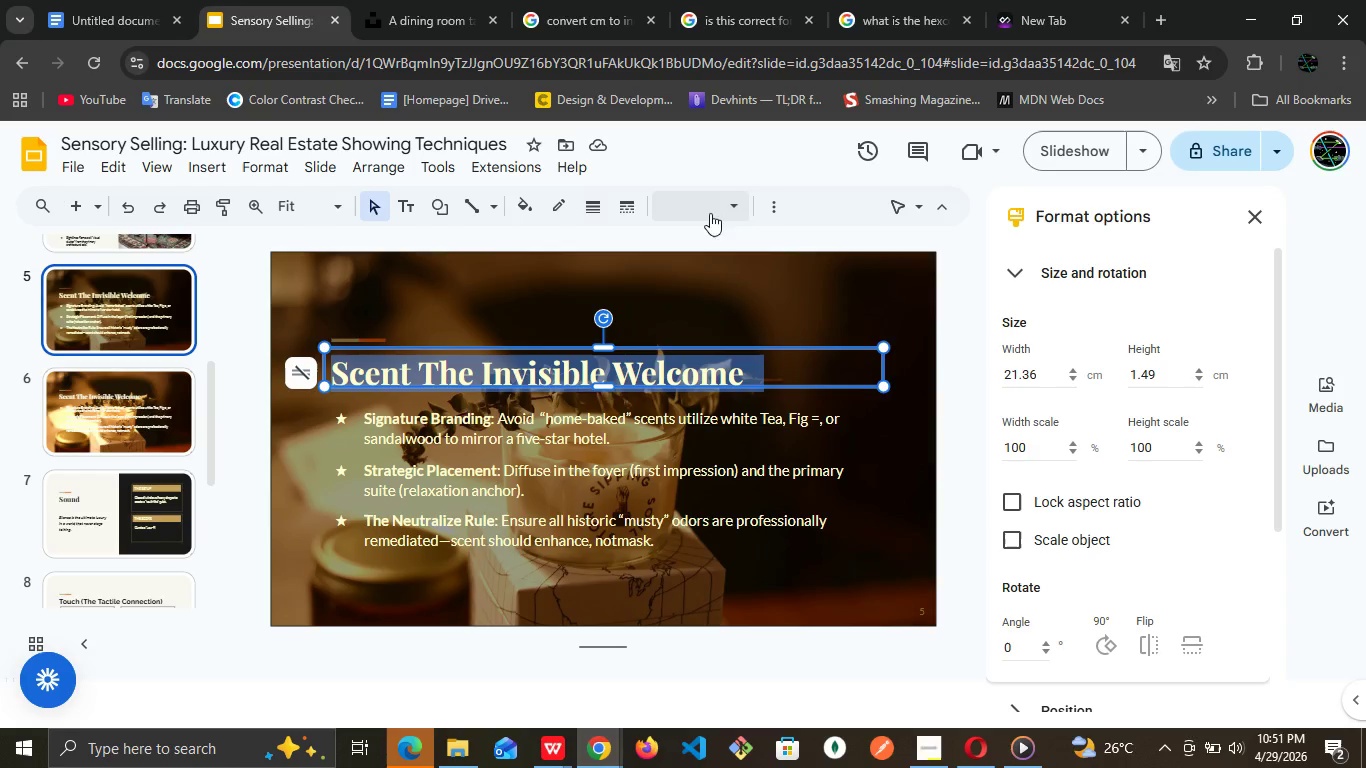 
left_click([781, 198])
 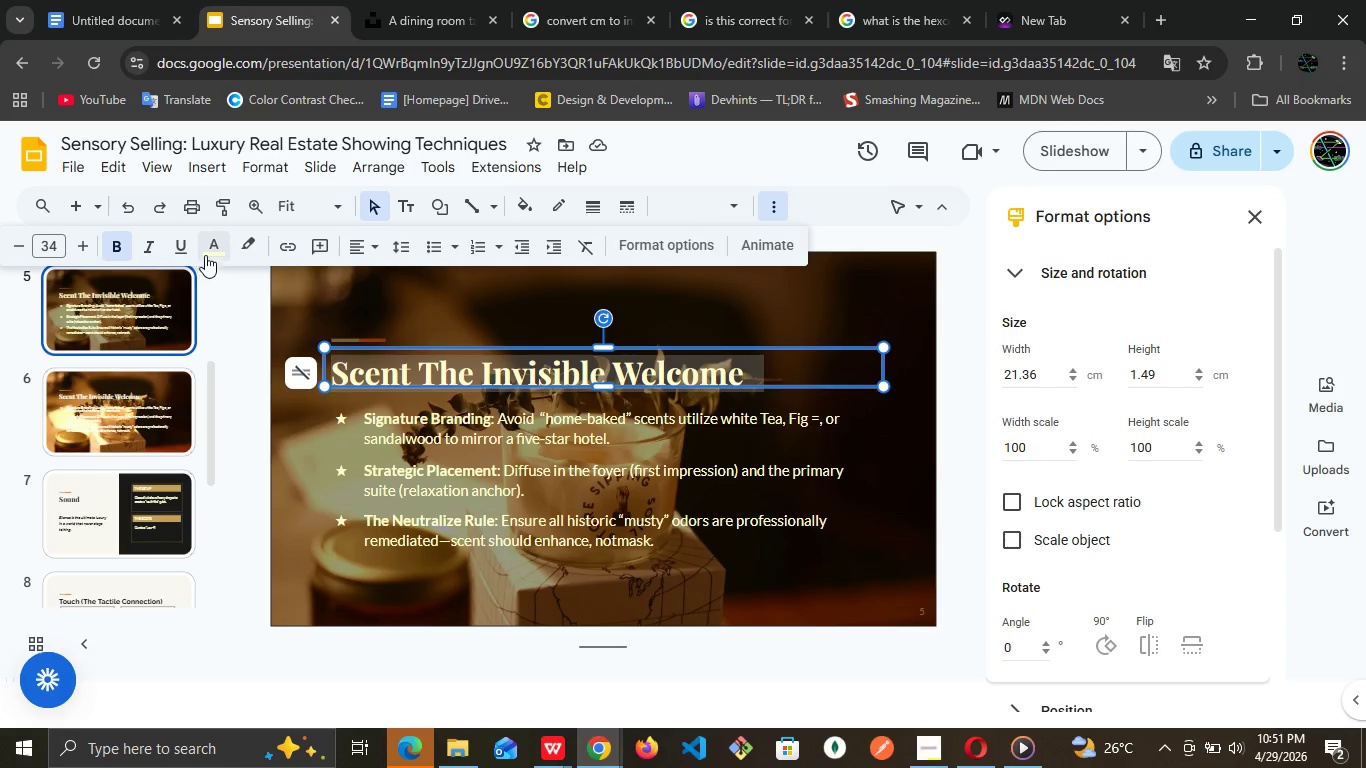 
left_click([213, 248])
 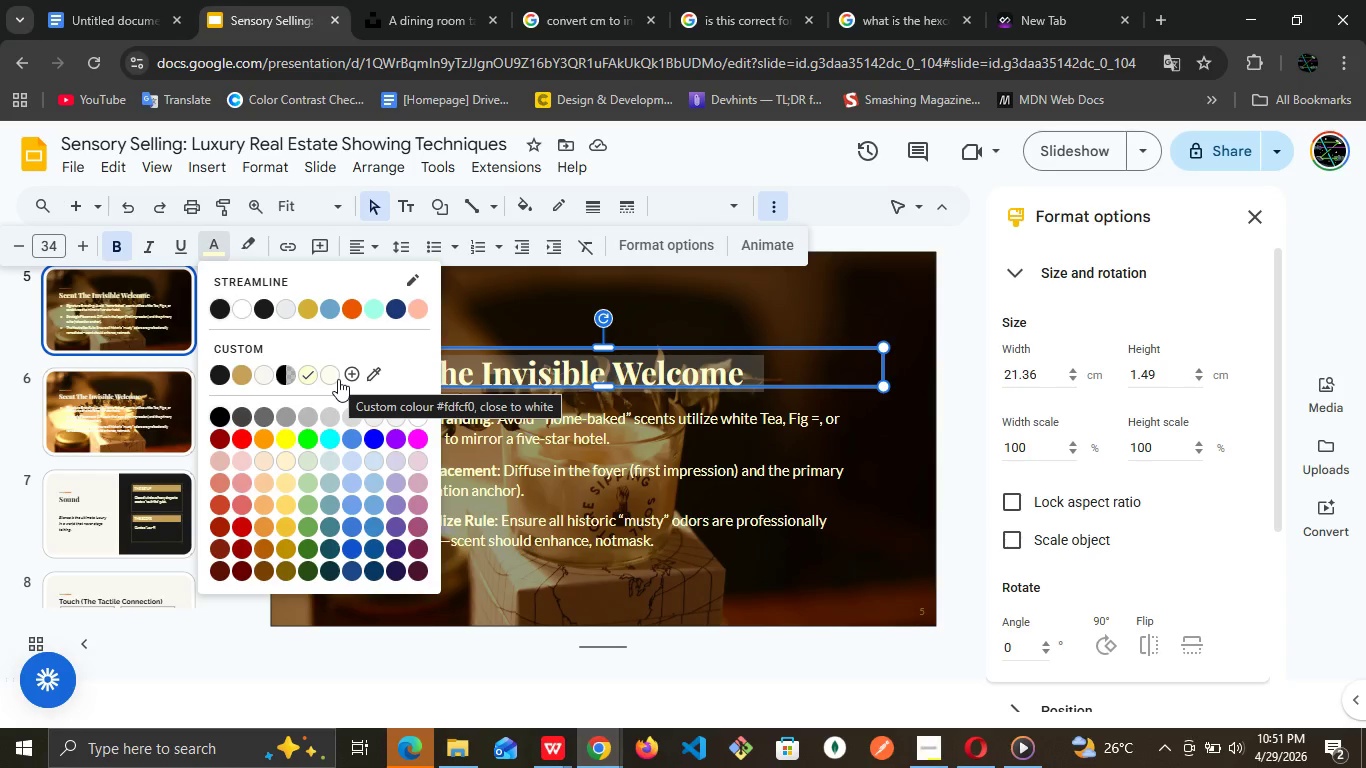 
left_click([338, 379])
 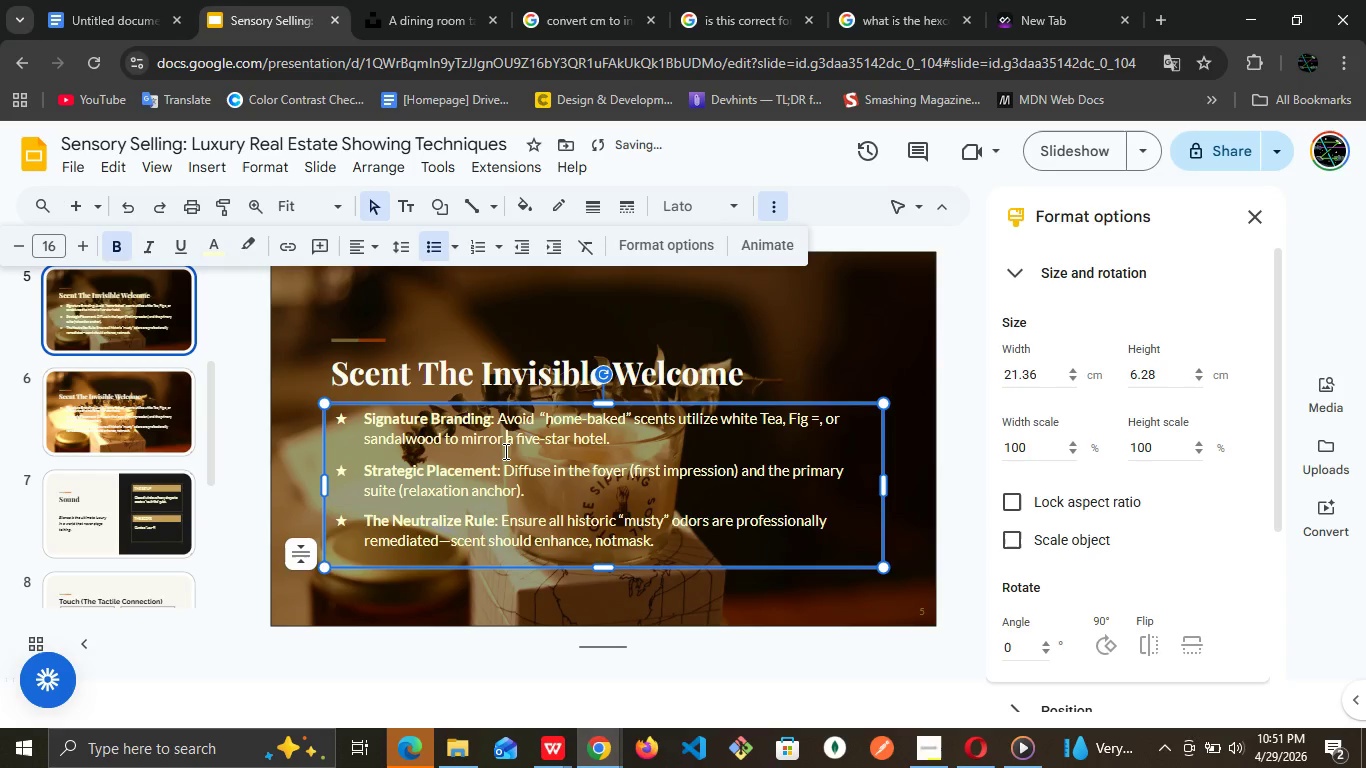 
double_click([504, 451])
 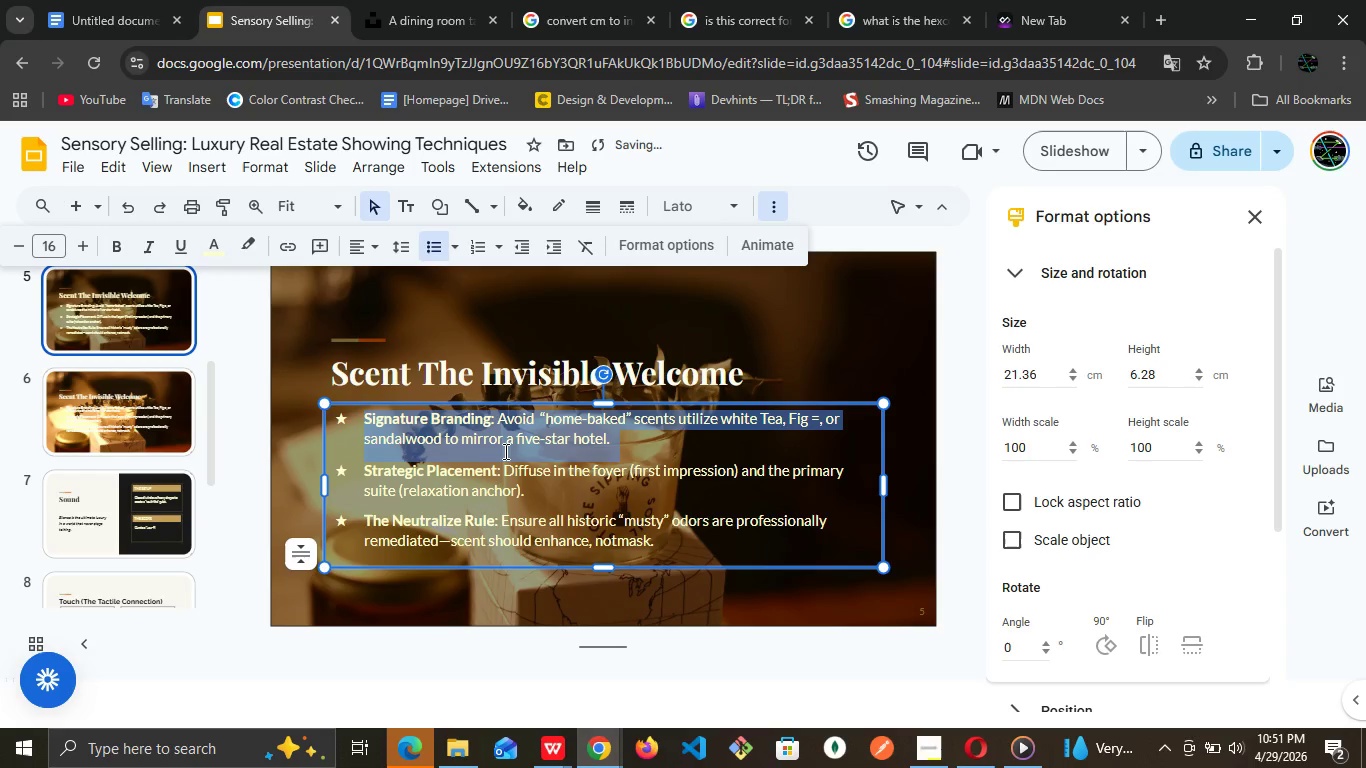 
triple_click([504, 451])
 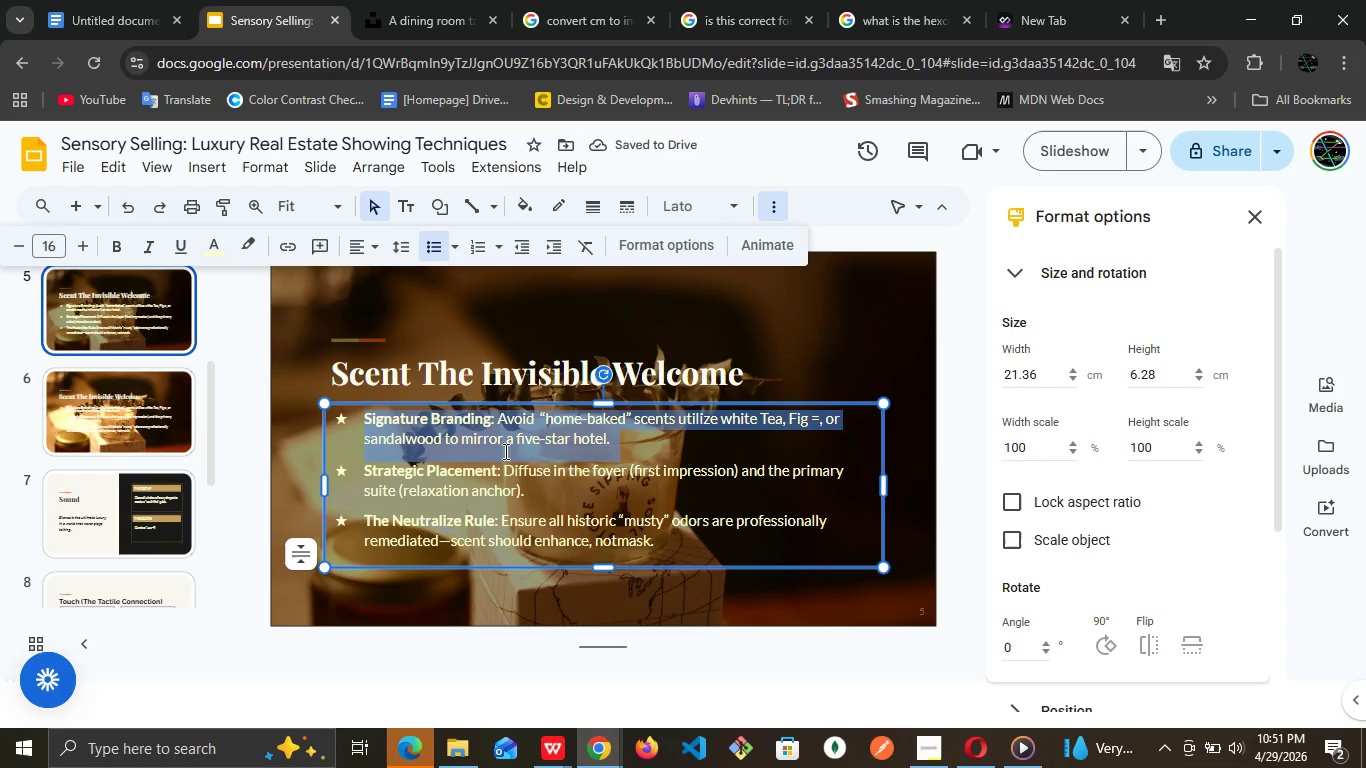 
key(Control+A)
 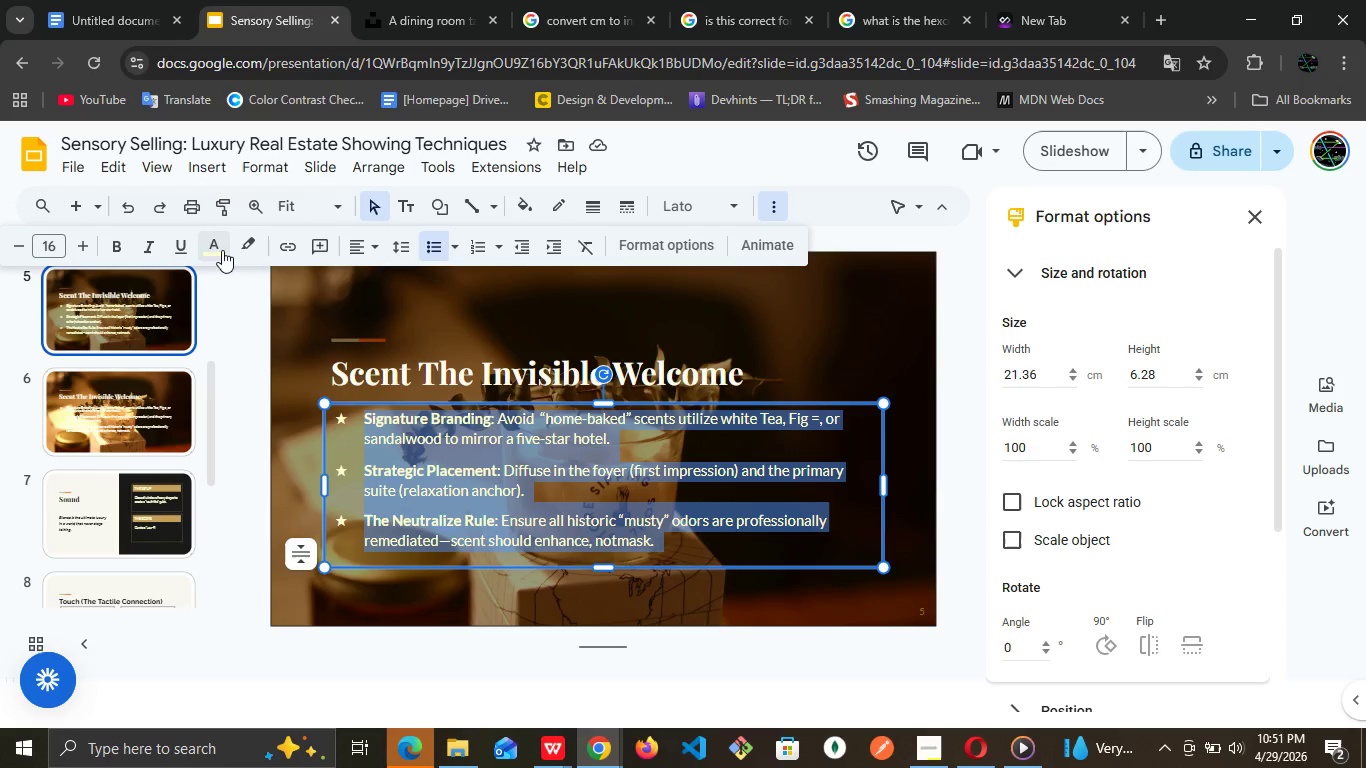 
wait(7.14)
 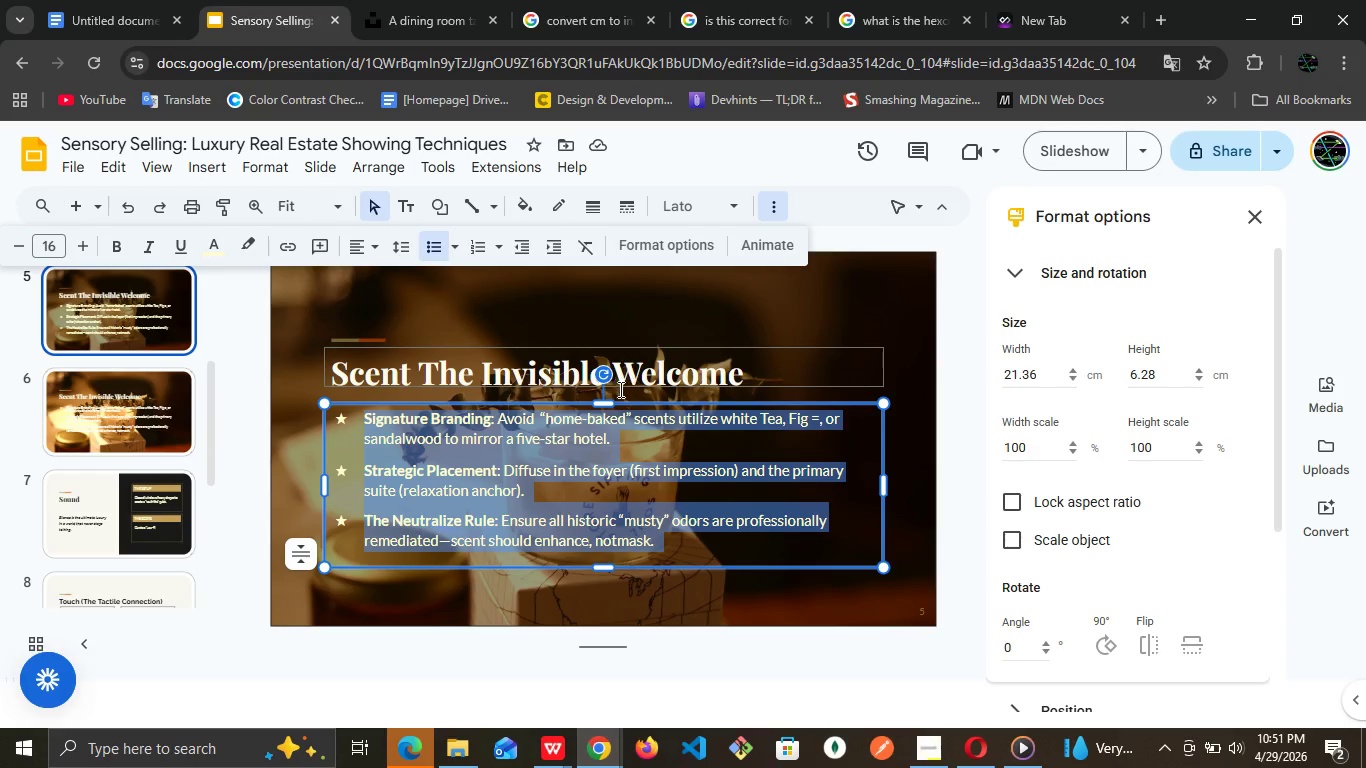 
left_click([327, 380])
 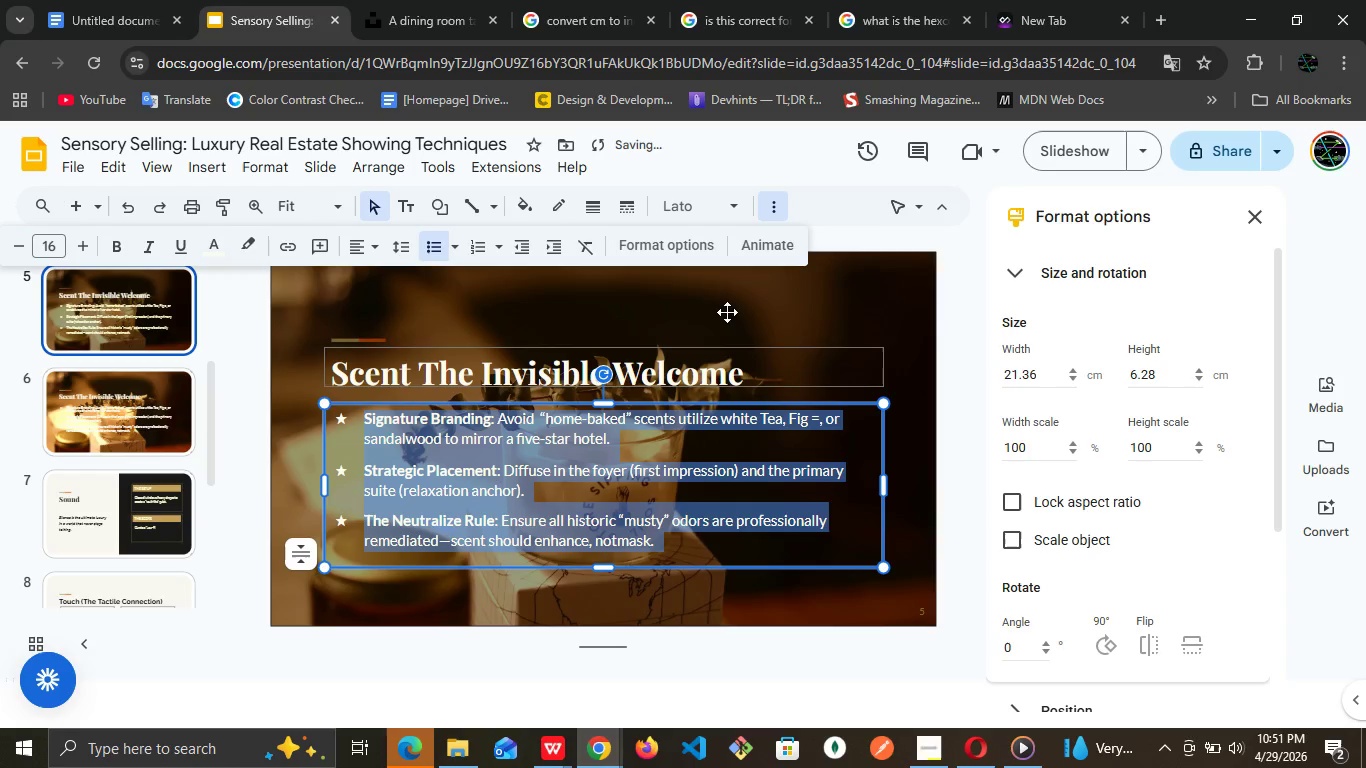 
left_click([727, 312])
 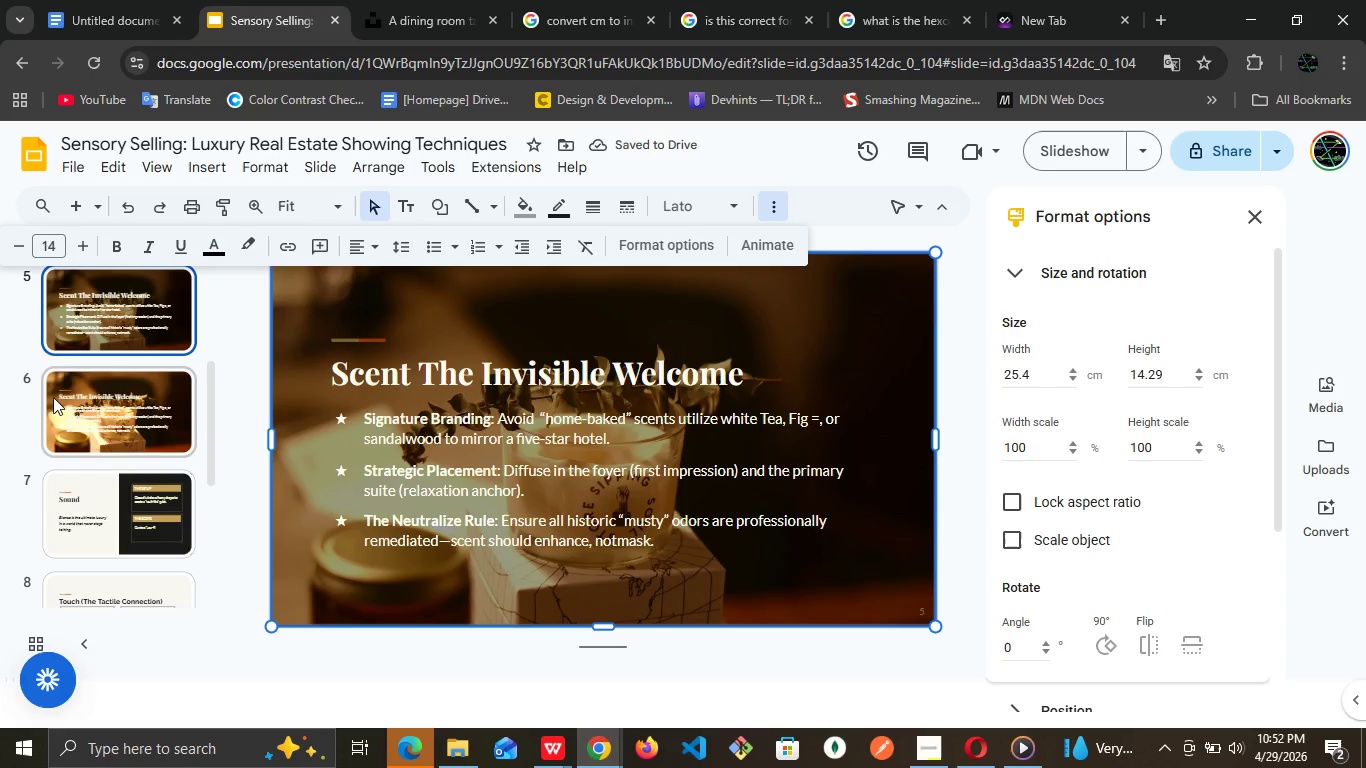 
left_click([121, 396])
 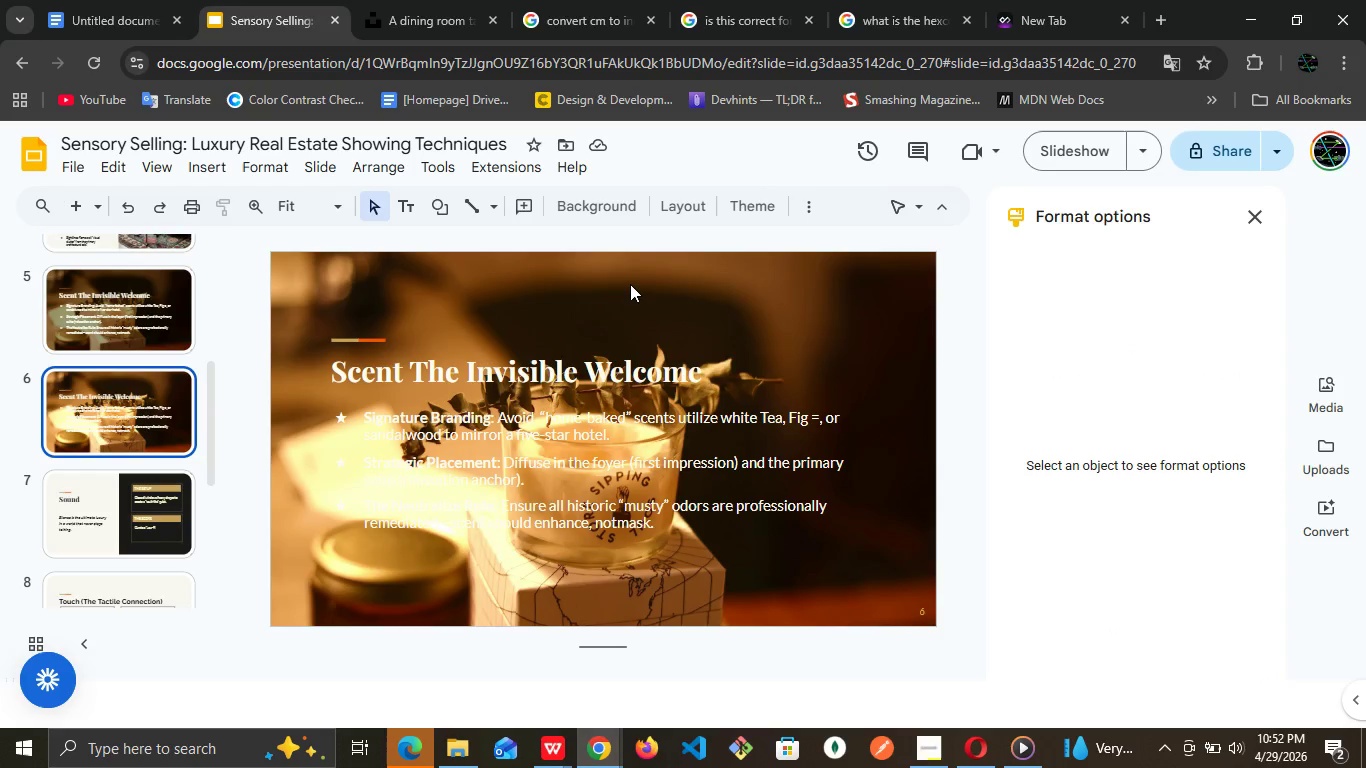 
left_click([630, 283])
 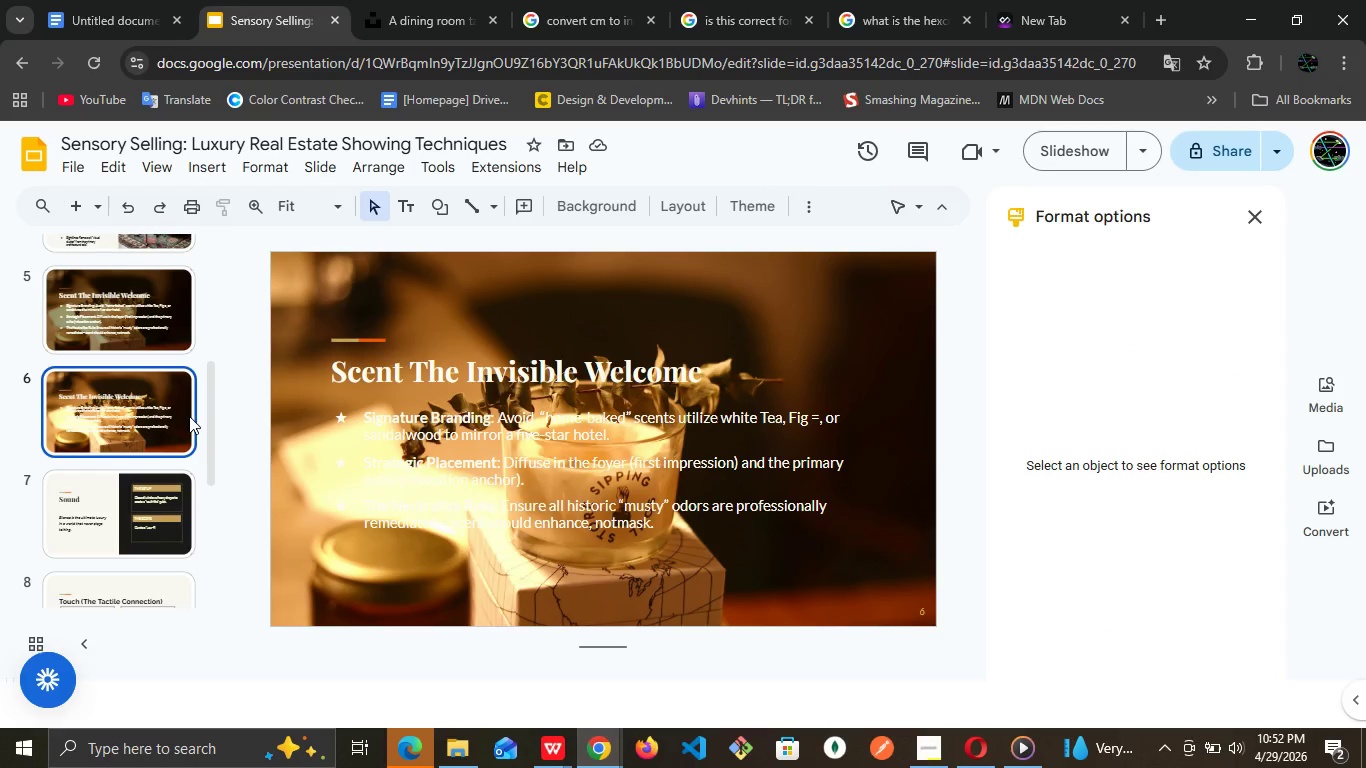 
key(Delete)
 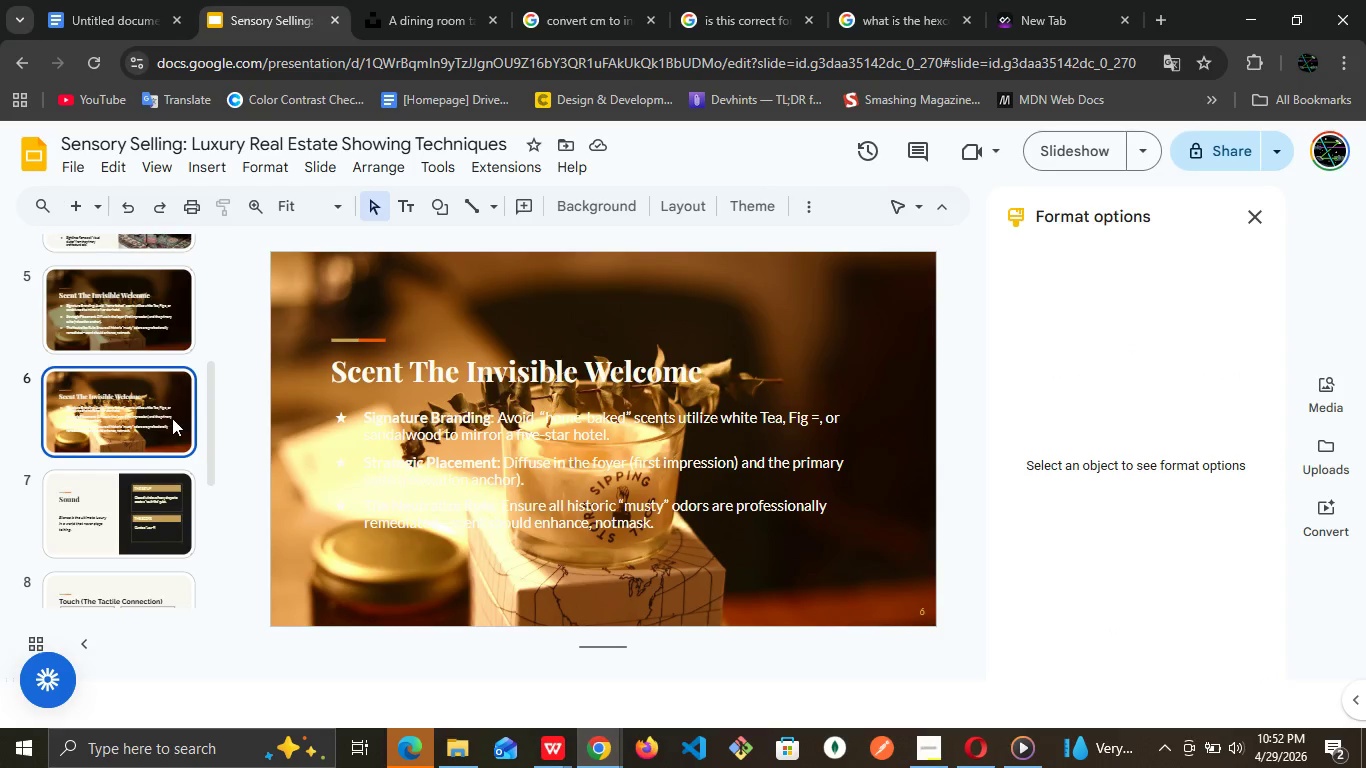 
right_click([172, 418])
 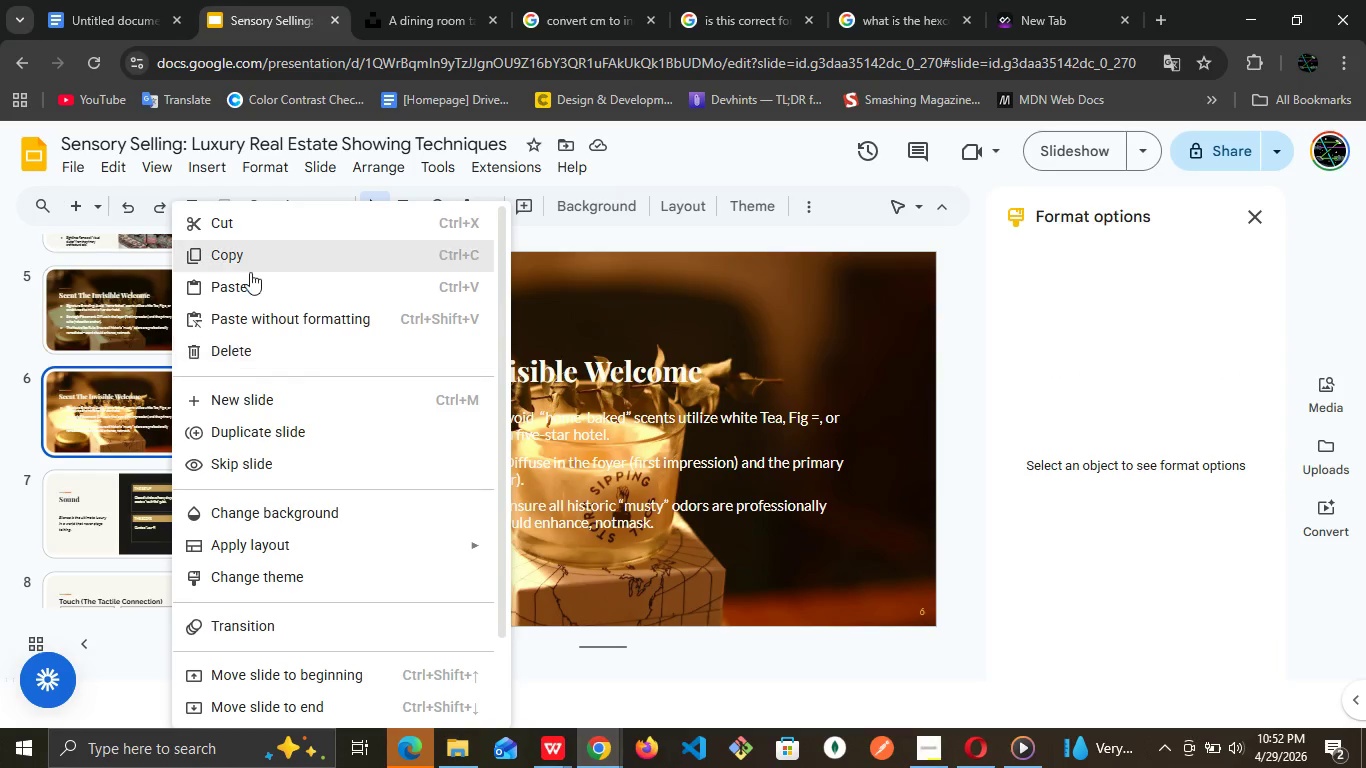 
left_click([258, 222])
 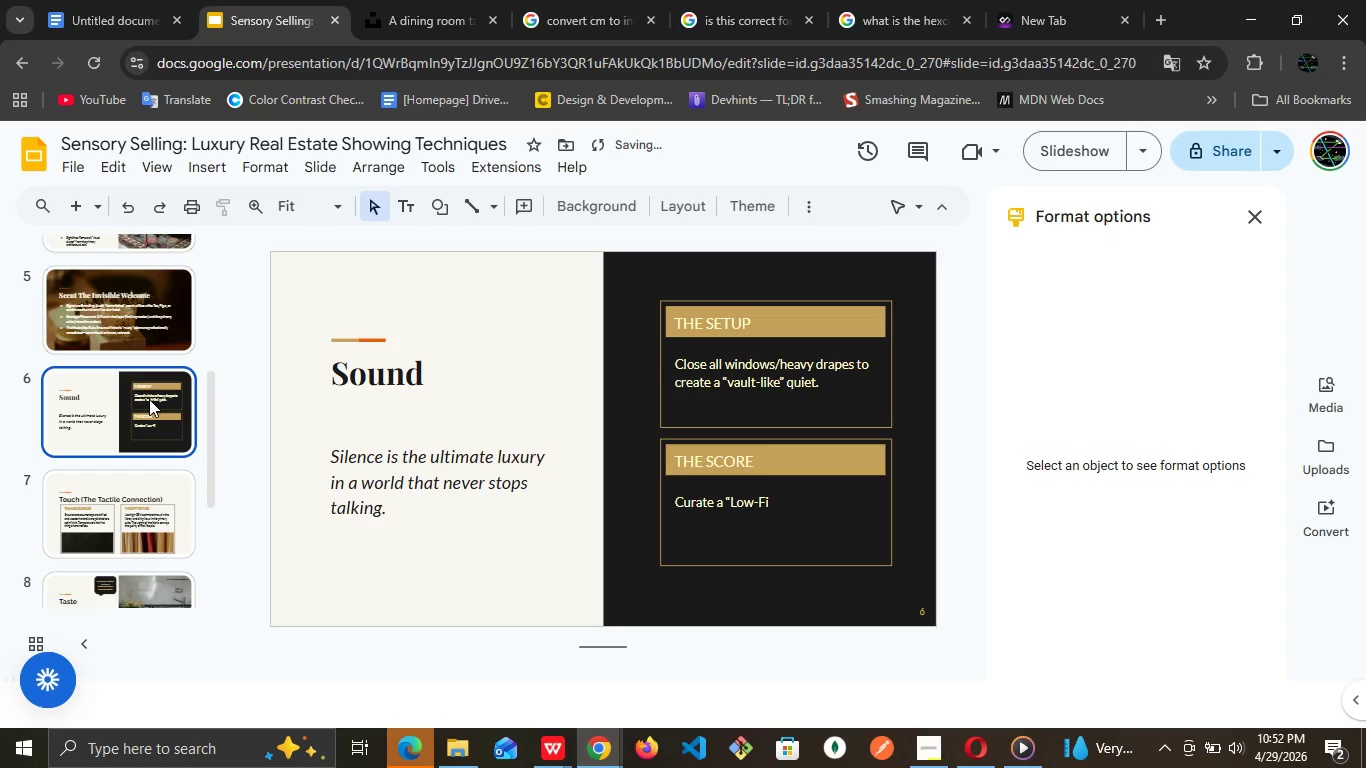 
scroll: coordinate [149, 399], scroll_direction: up, amount: 3.0
 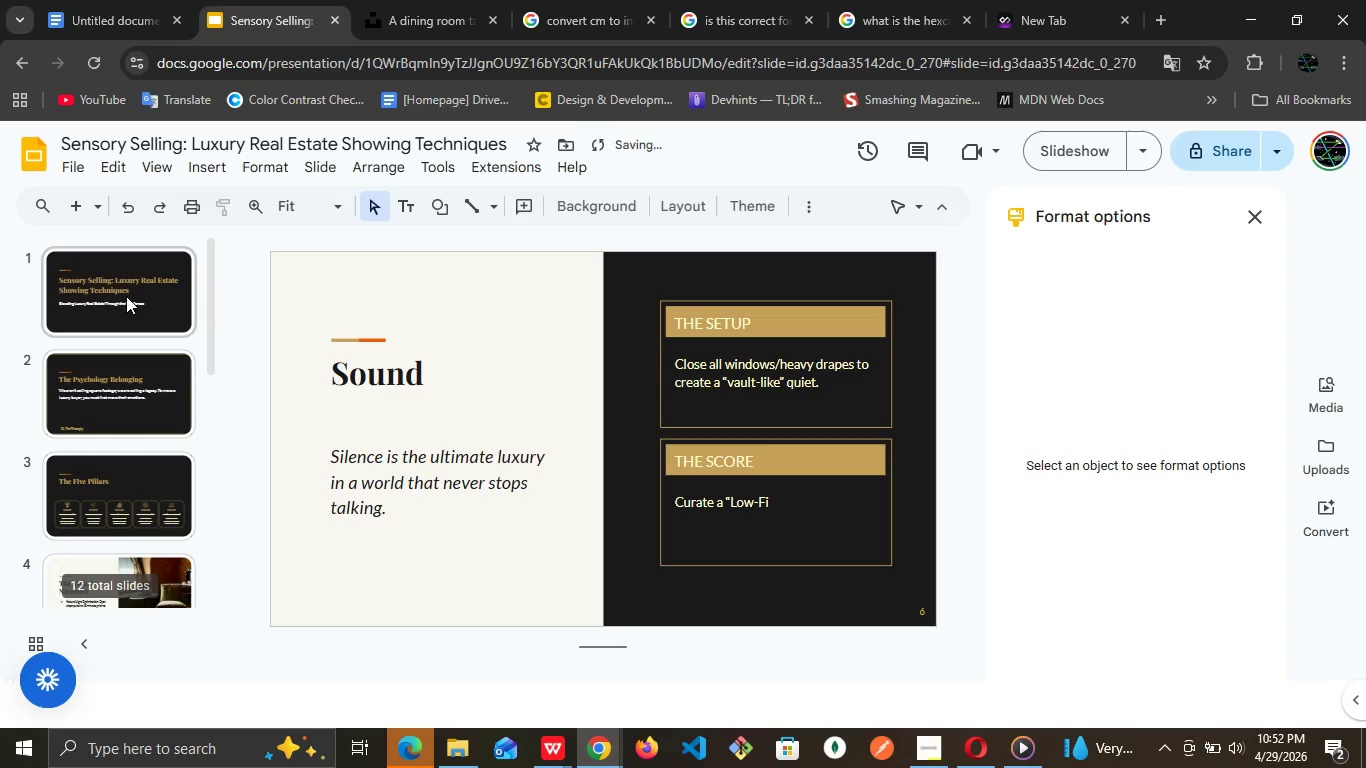 
left_click([126, 296])
 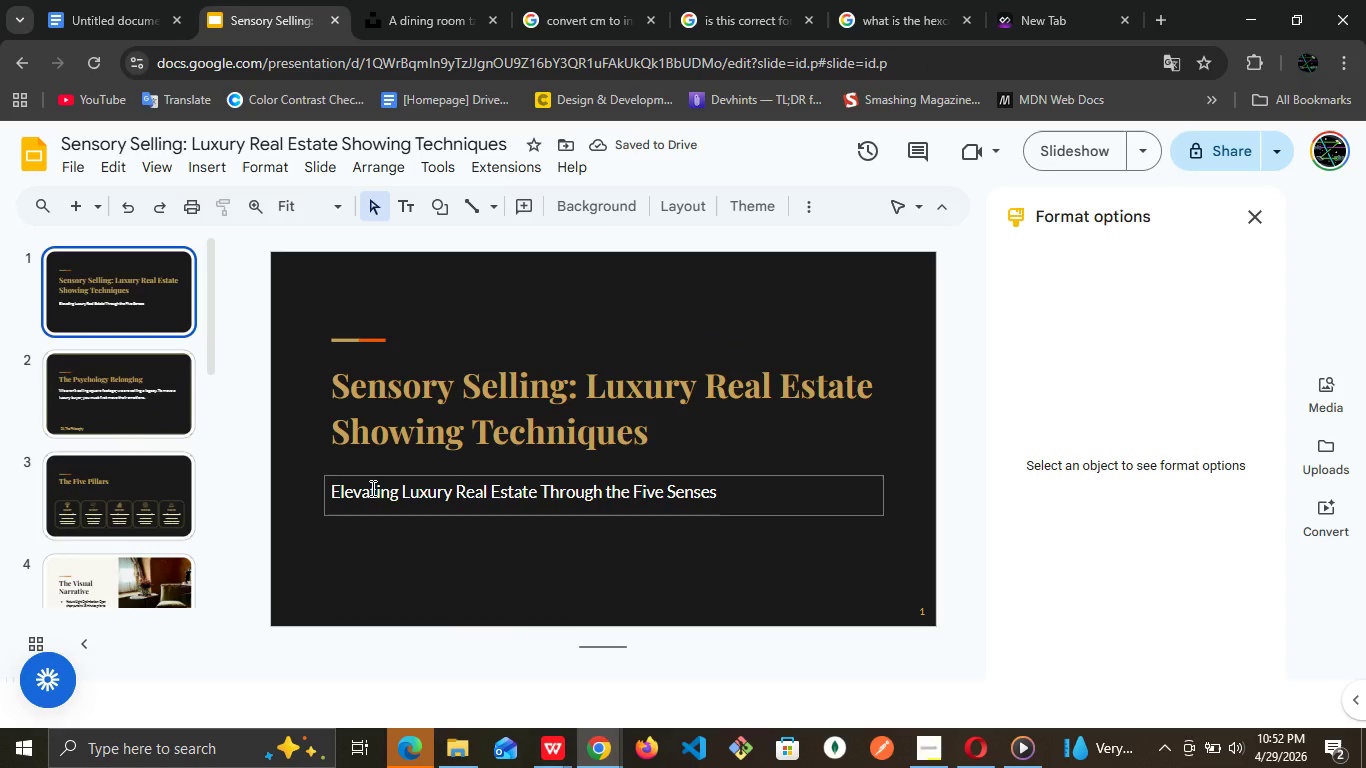 
double_click([371, 488])
 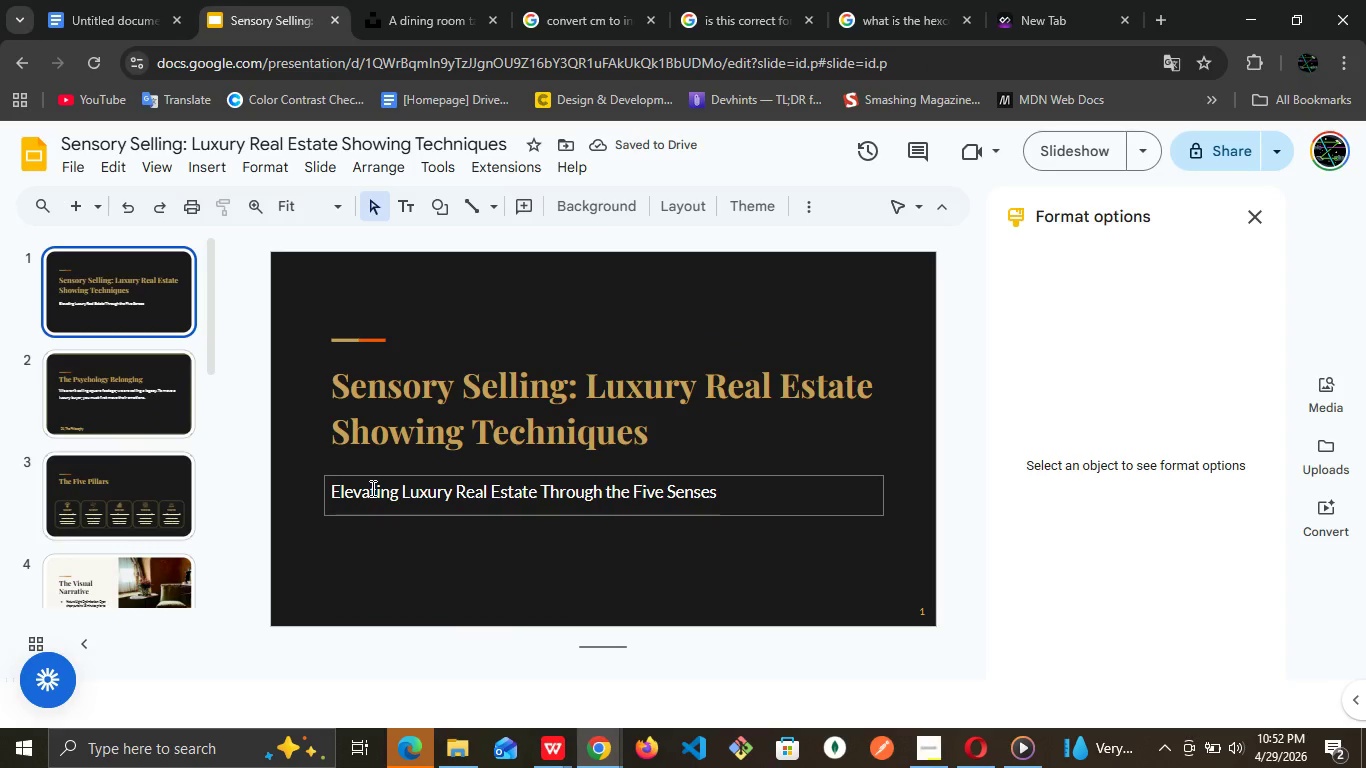 
triple_click([371, 488])
 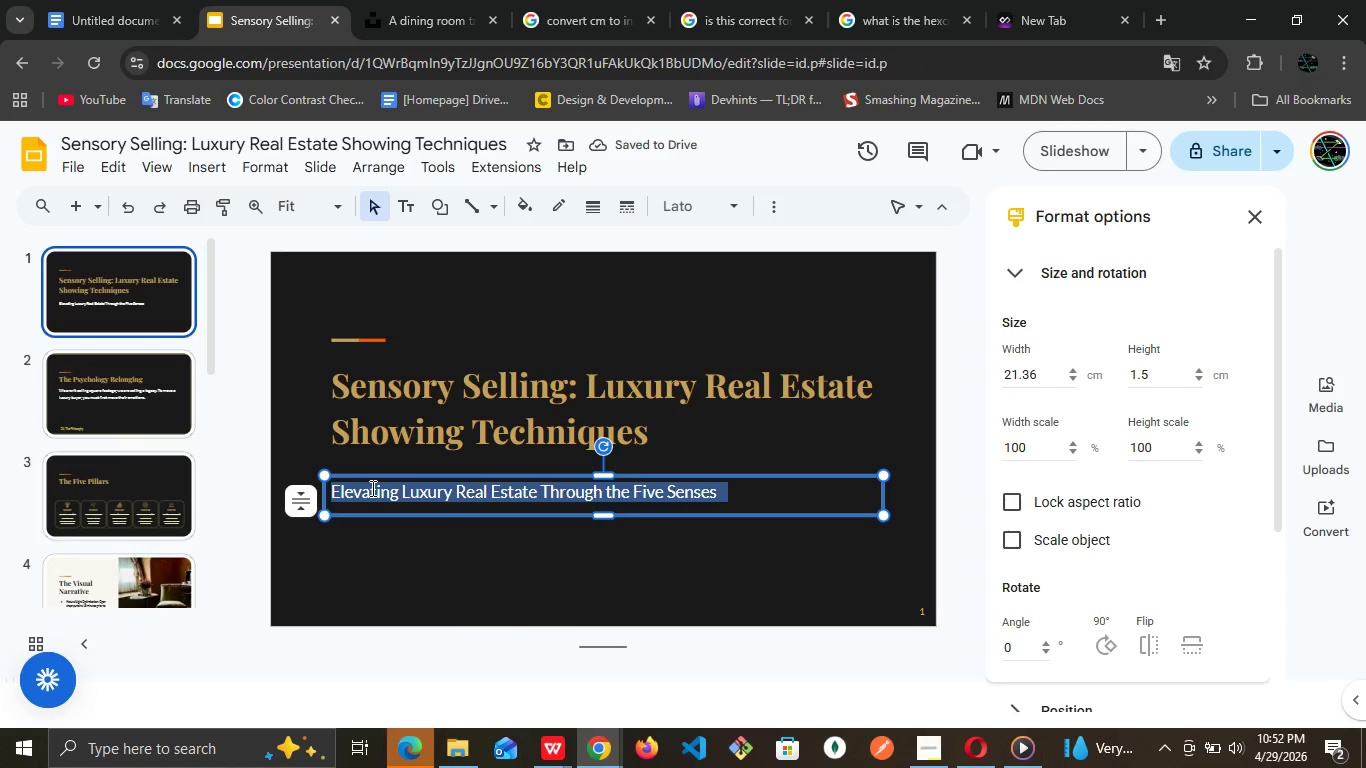 
triple_click([371, 488])
 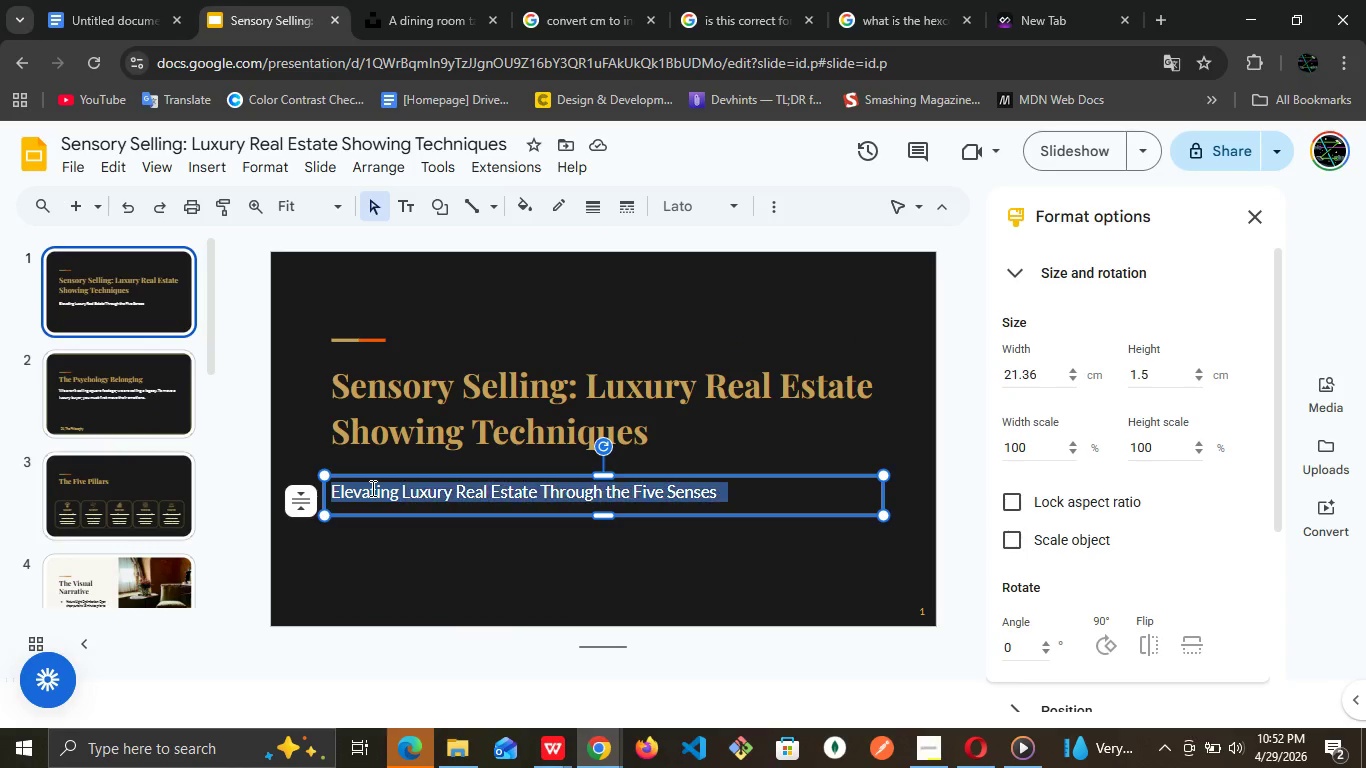 
triple_click([371, 488])
 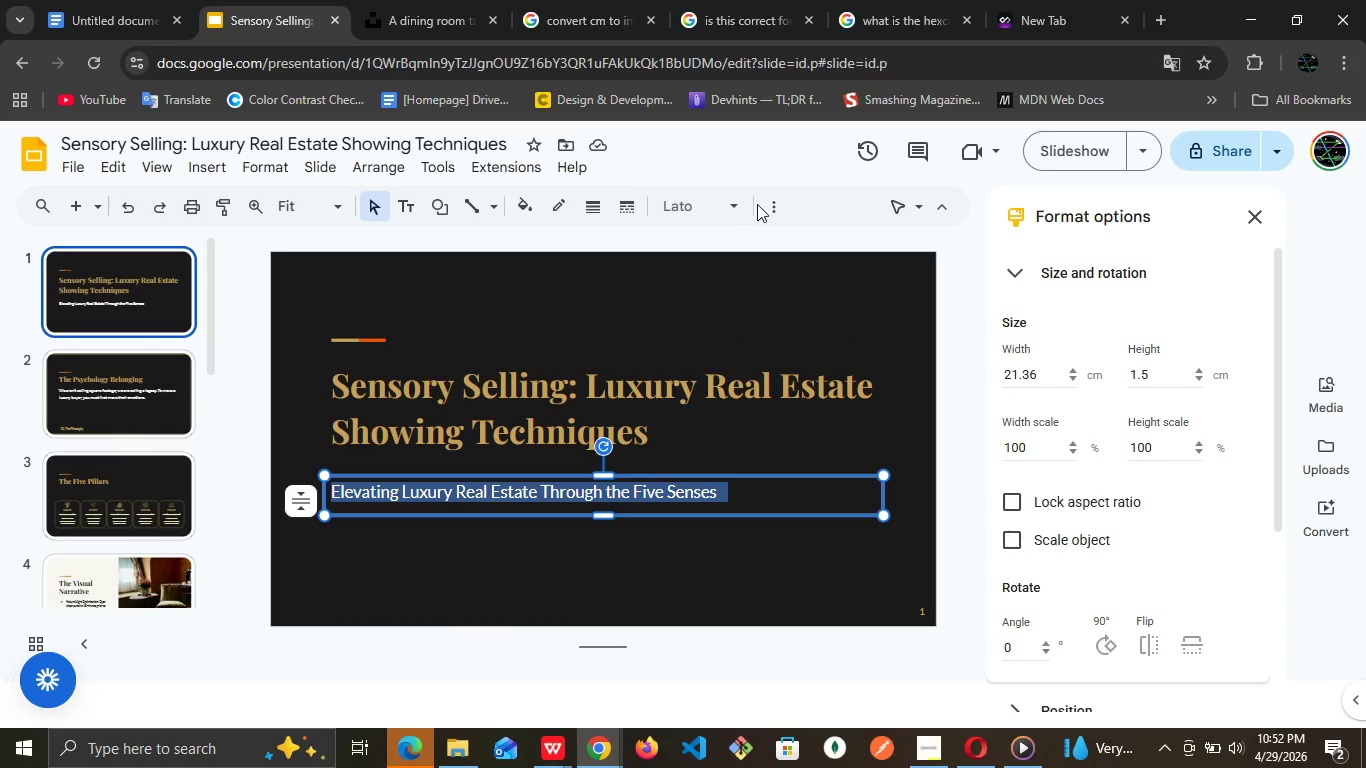 
left_click([768, 204])
 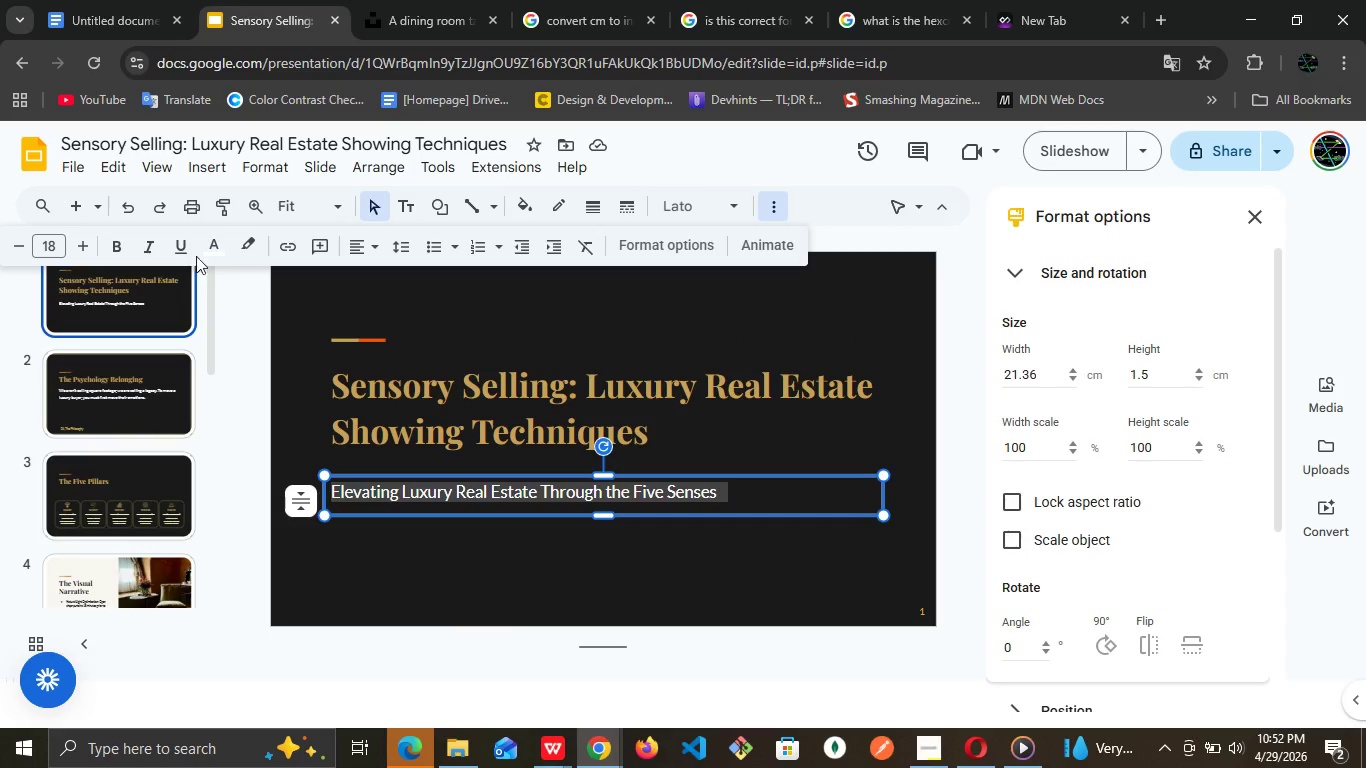 
left_click([207, 247])
 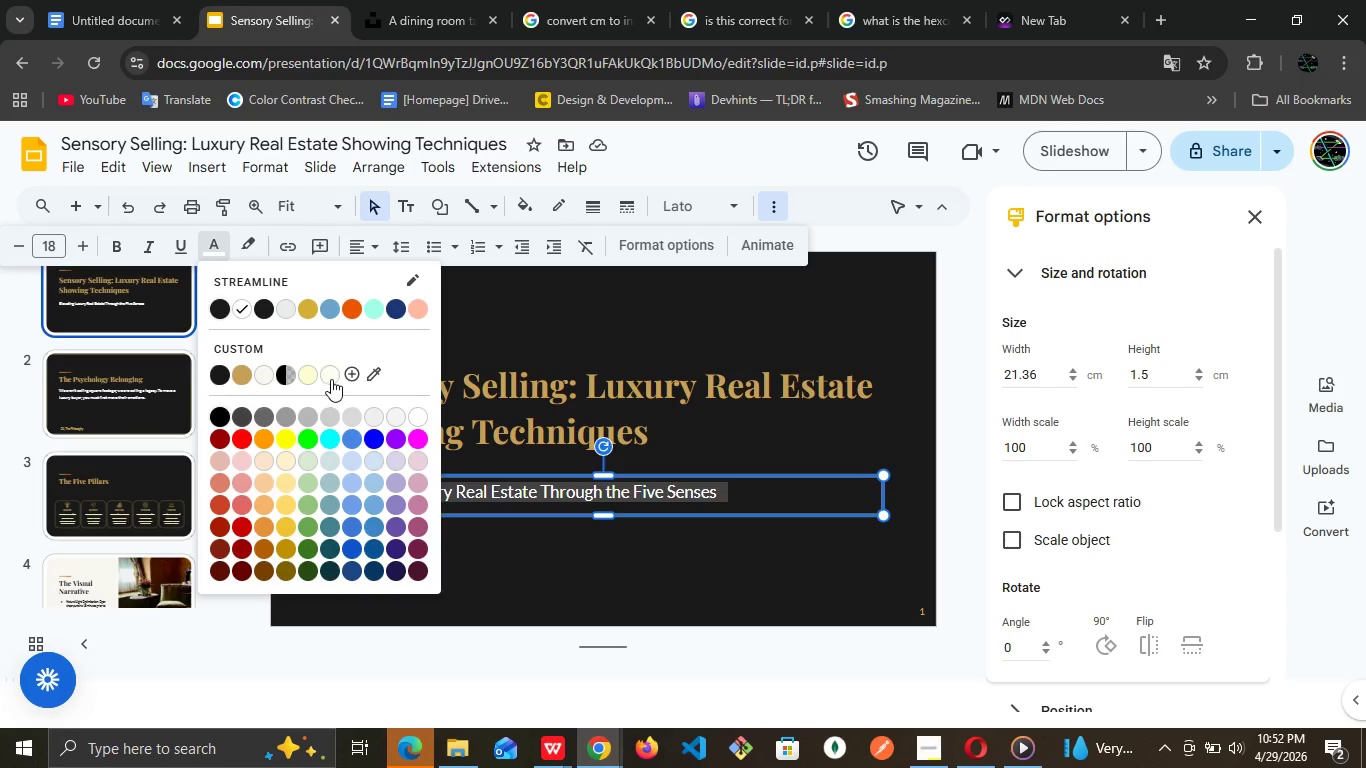 
left_click([331, 379])
 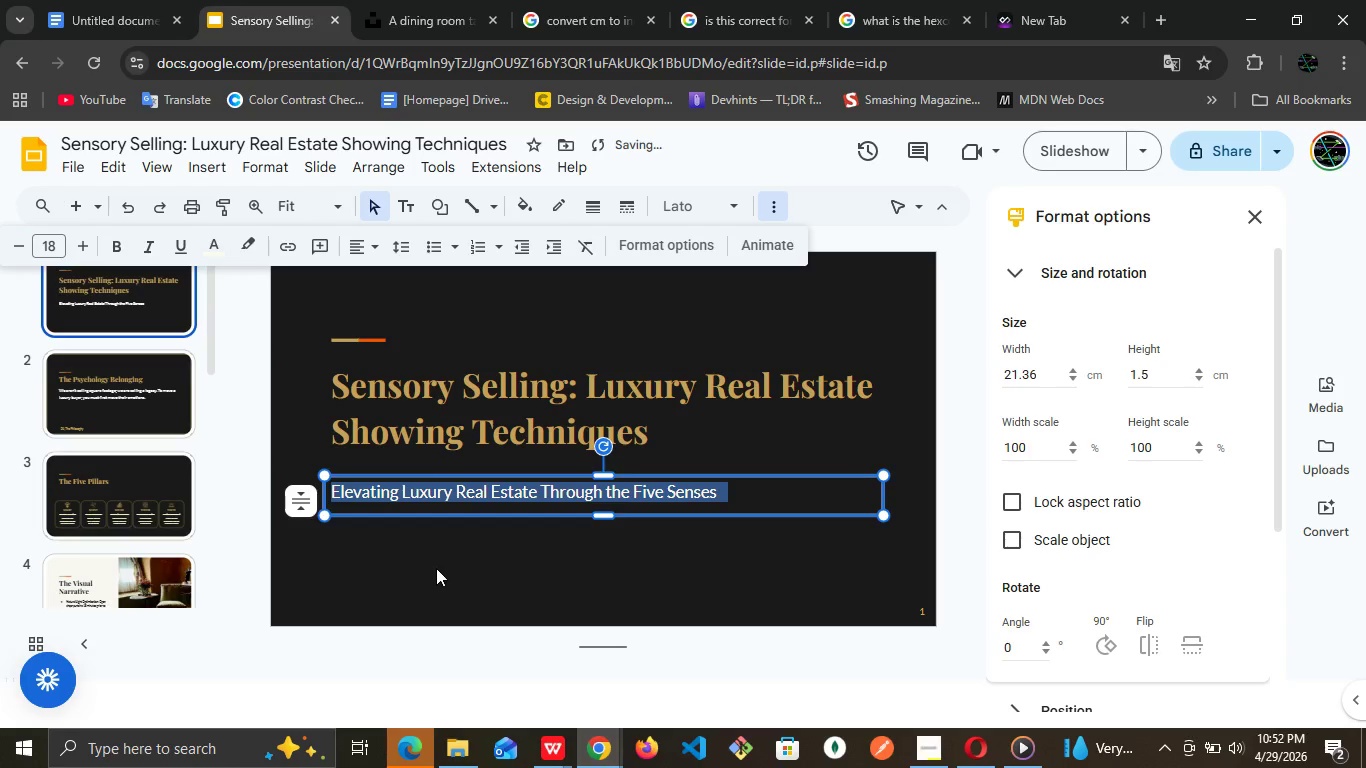 
left_click([436, 568])
 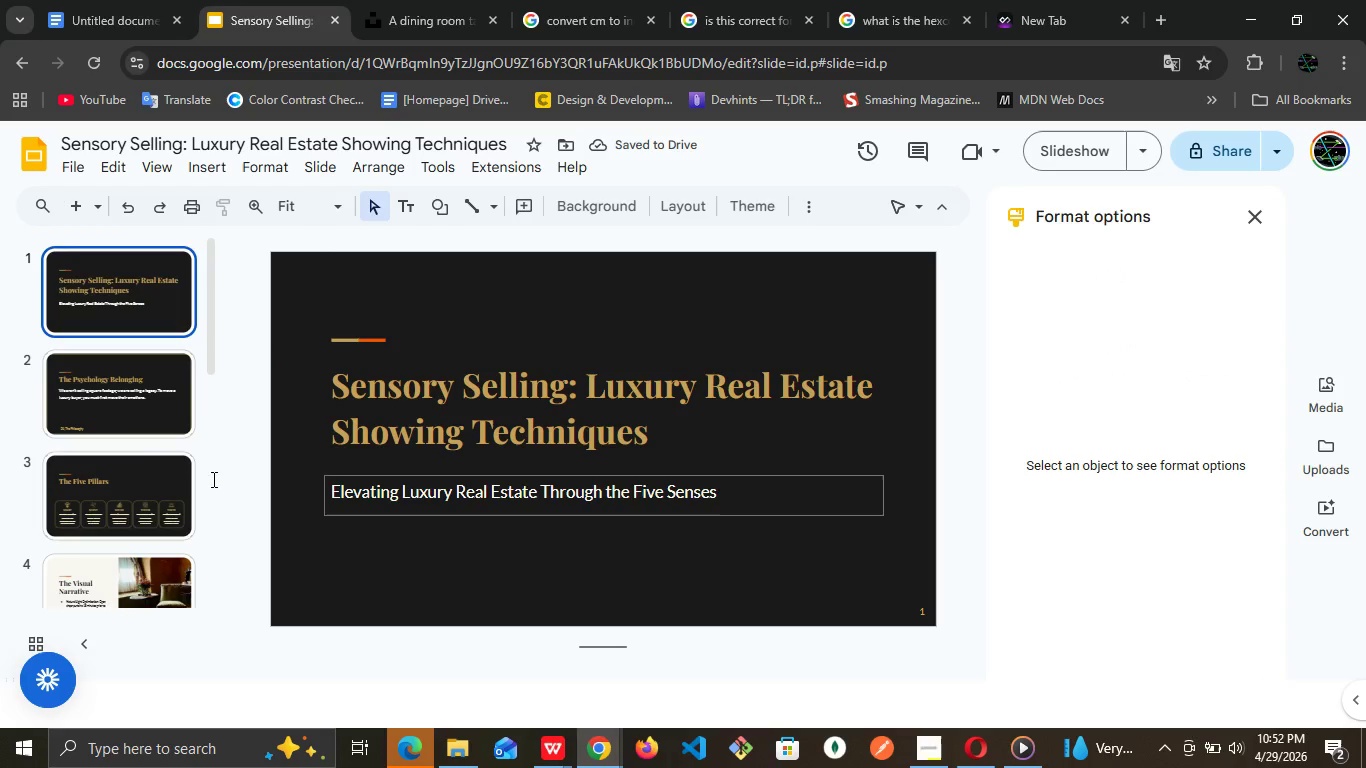 
left_click([114, 409])
 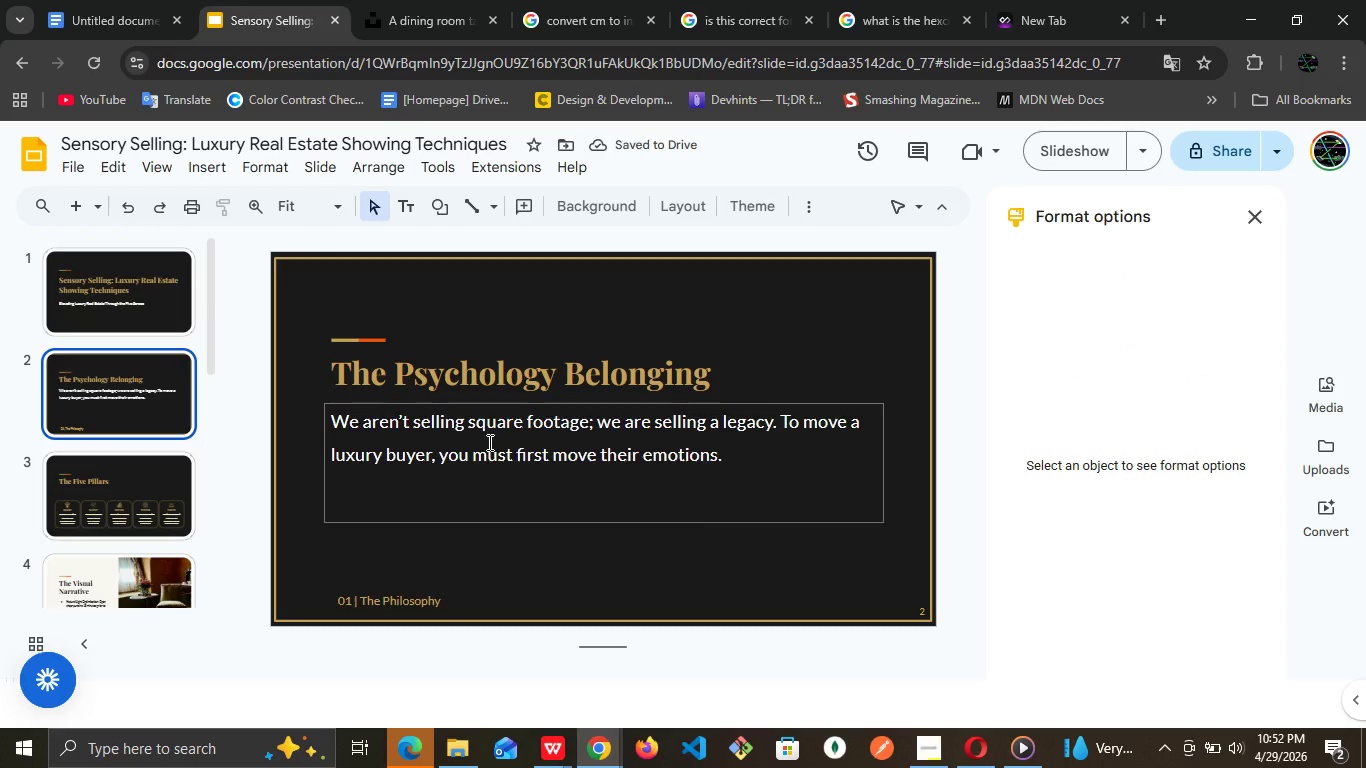 
double_click([488, 442])
 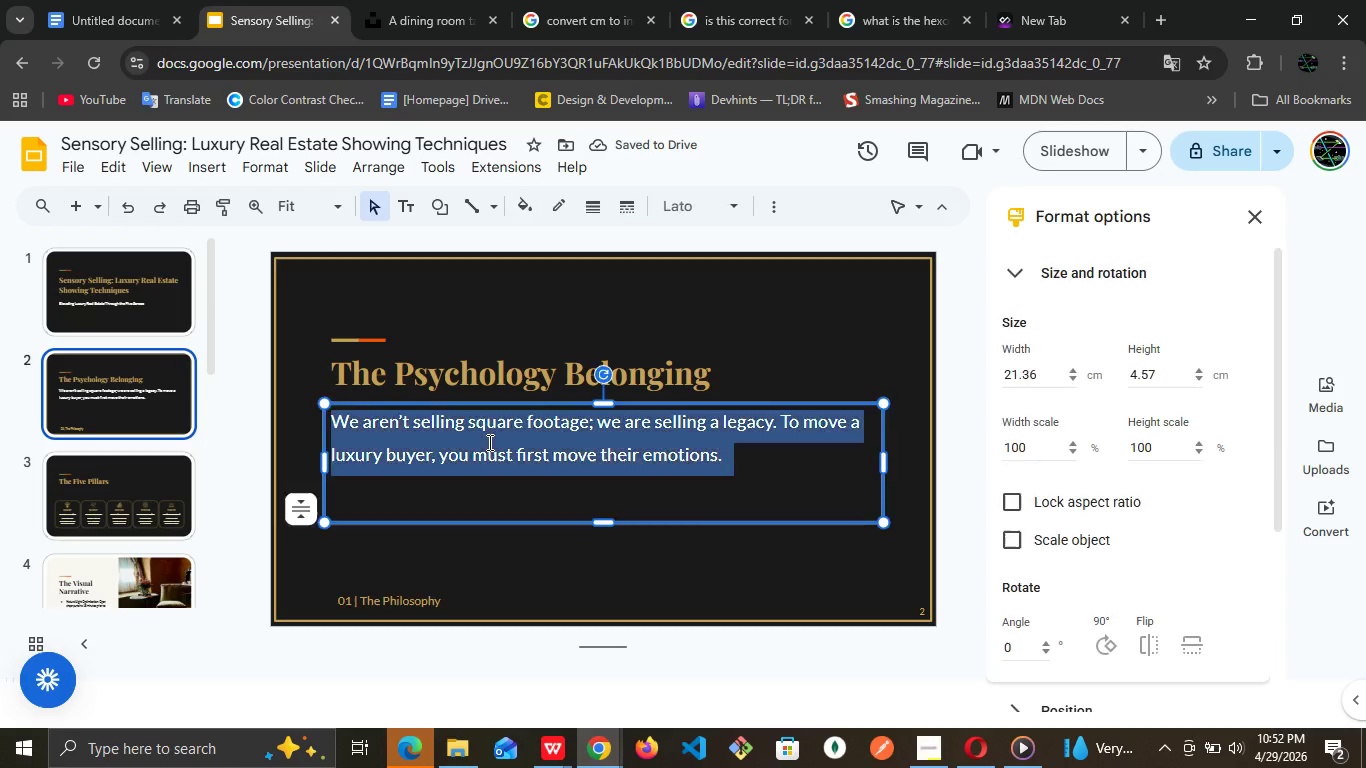 
triple_click([488, 442])
 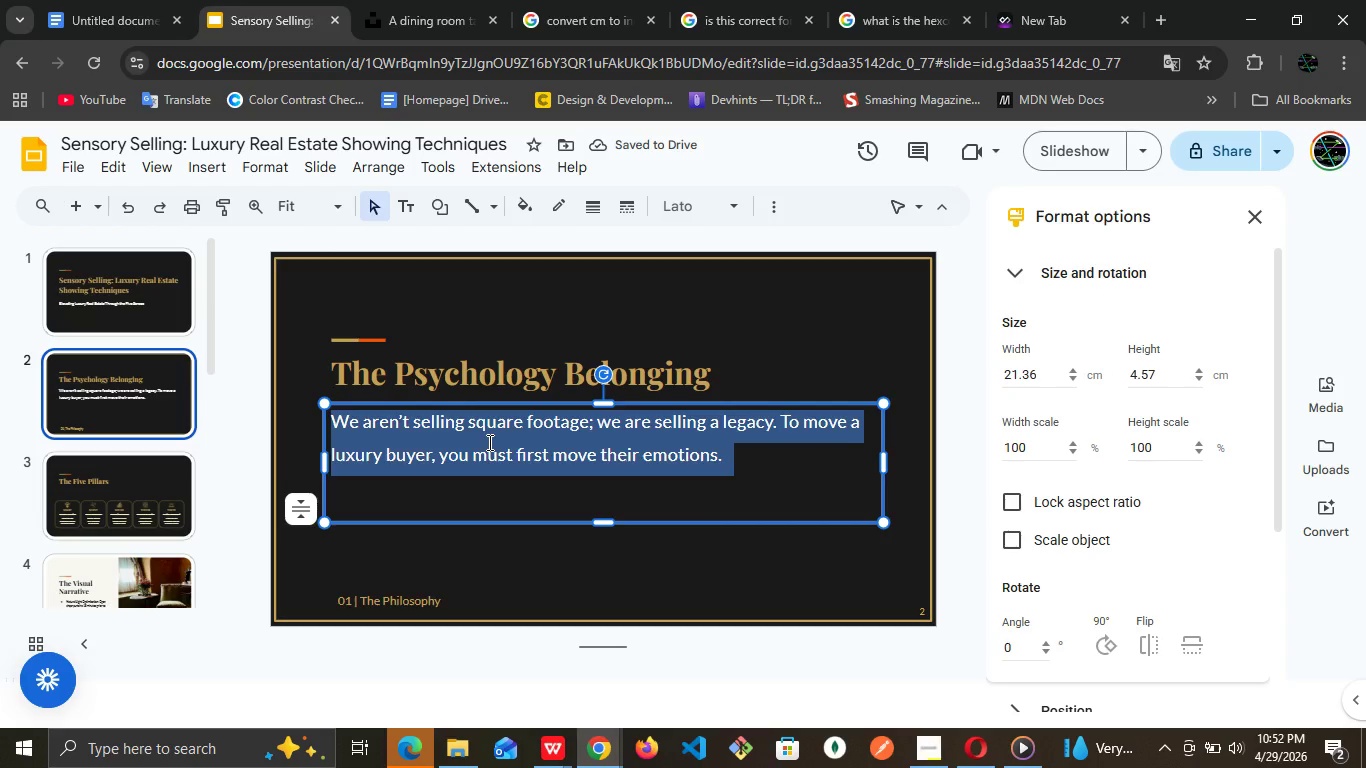 
triple_click([488, 442])
 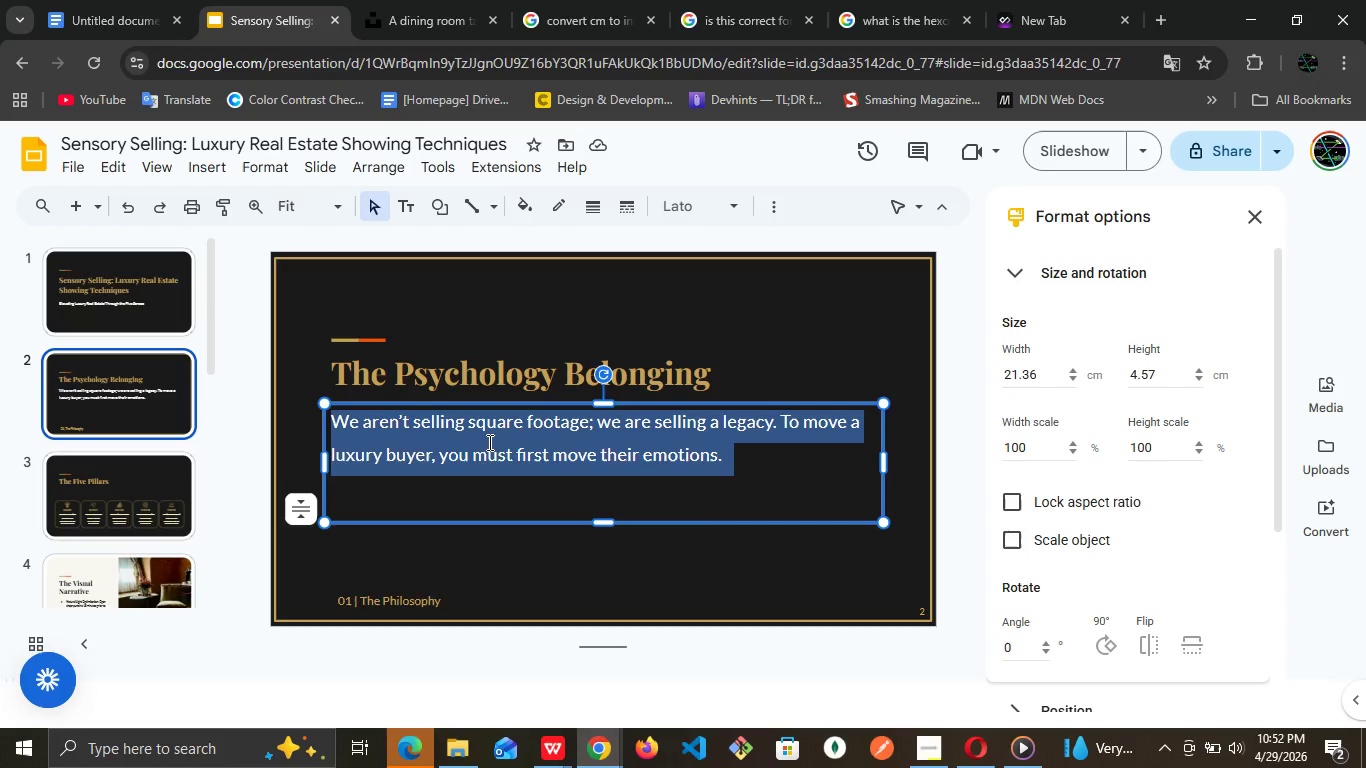 
triple_click([488, 442])
 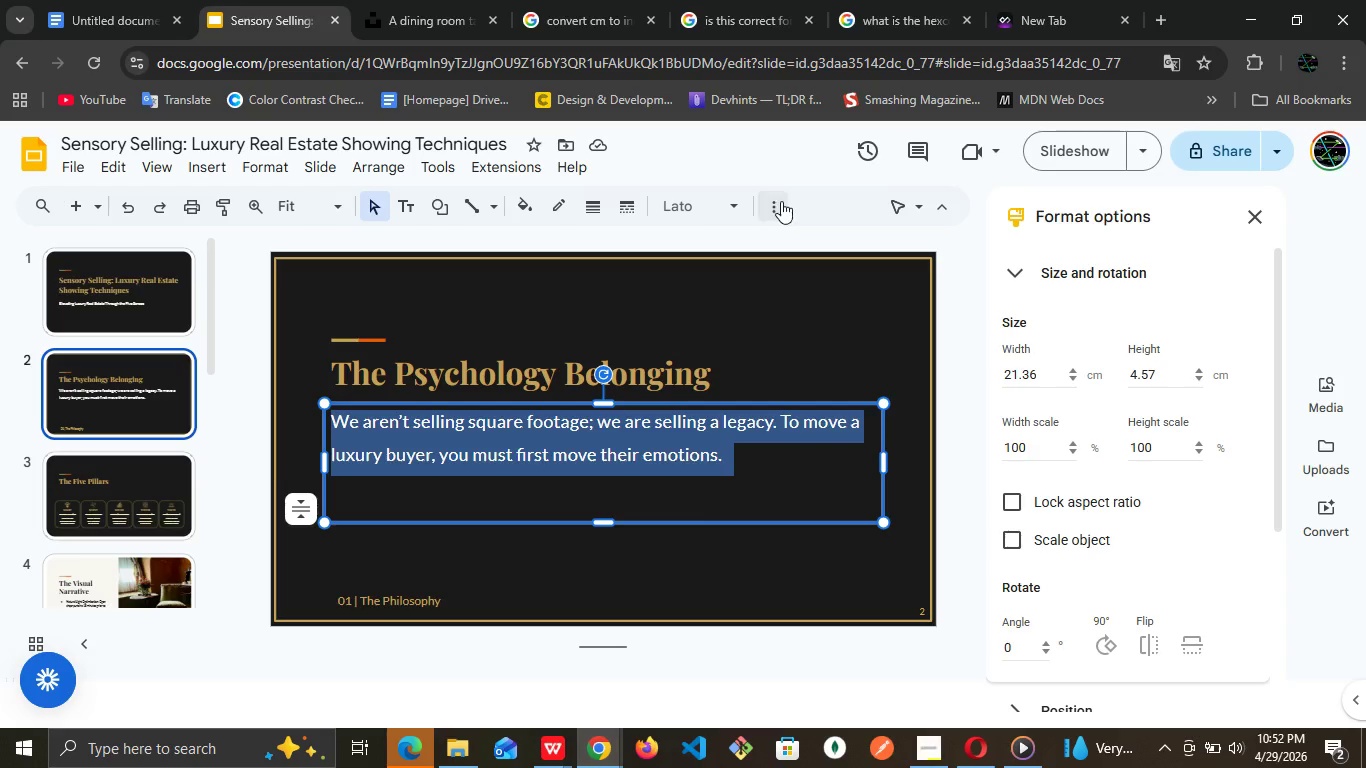 
left_click([780, 201])
 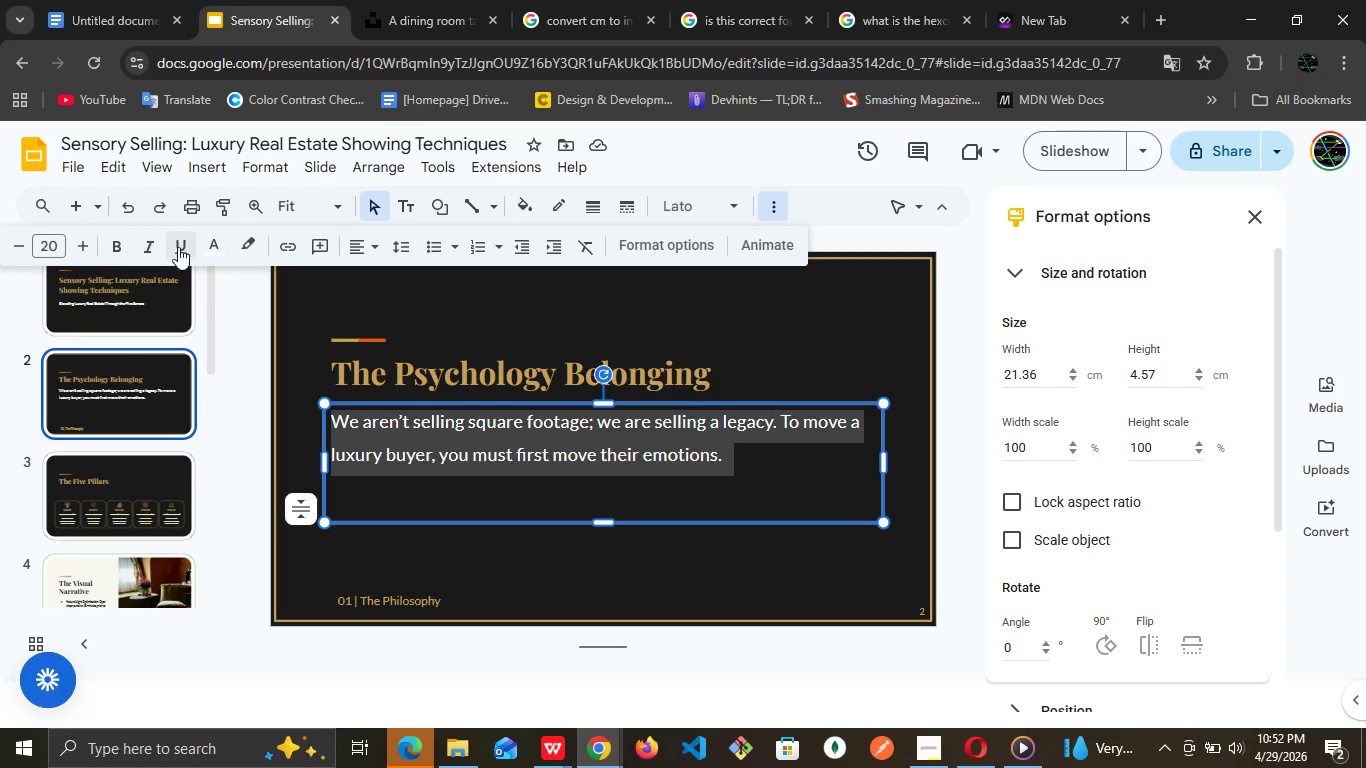 
wait(5.14)
 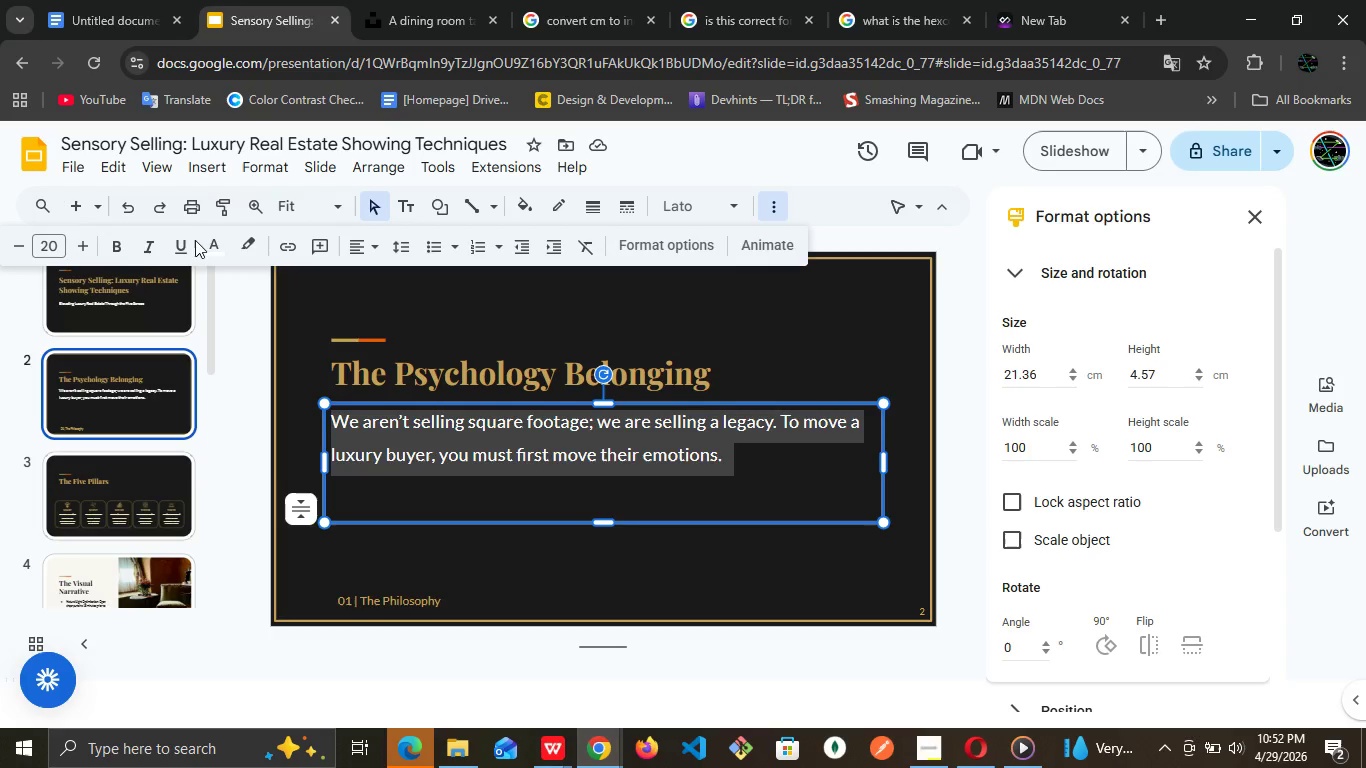 
left_click([229, 242])
 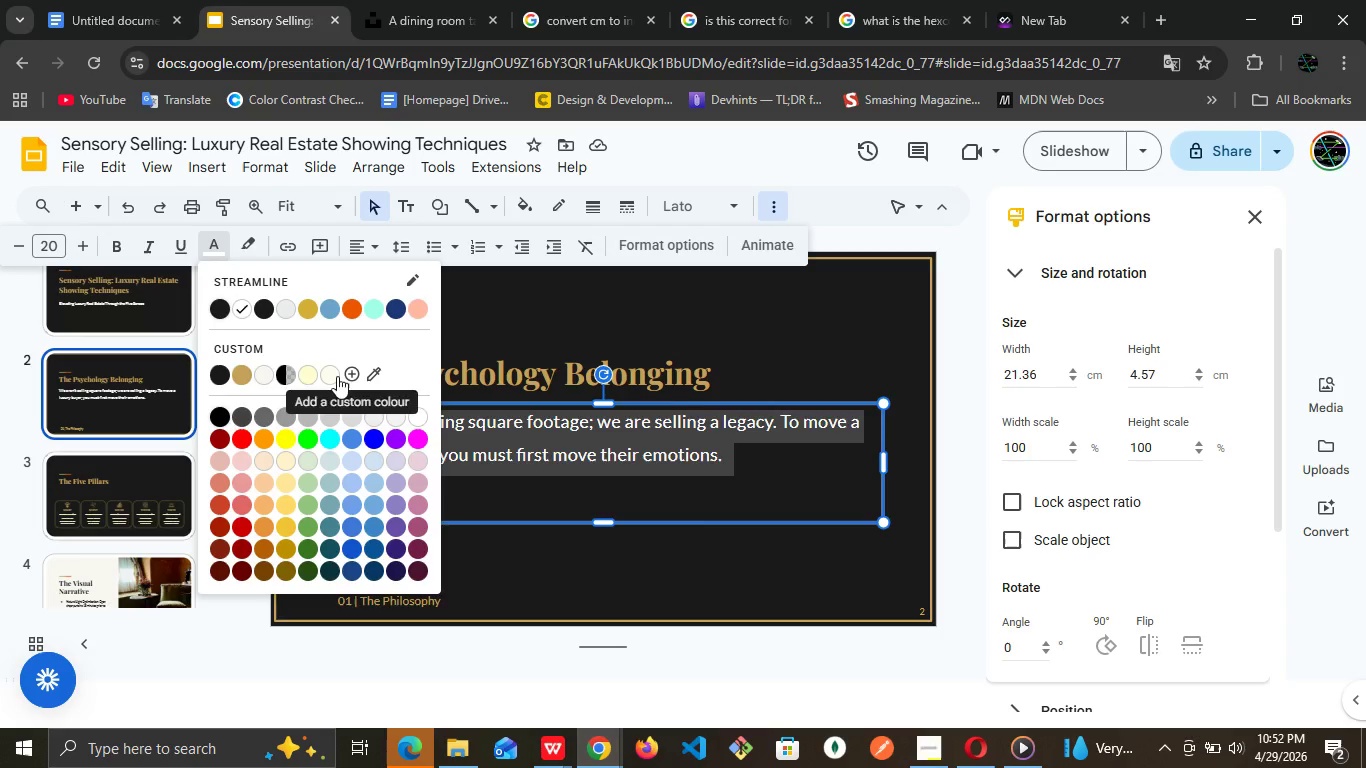 
left_click([334, 372])
 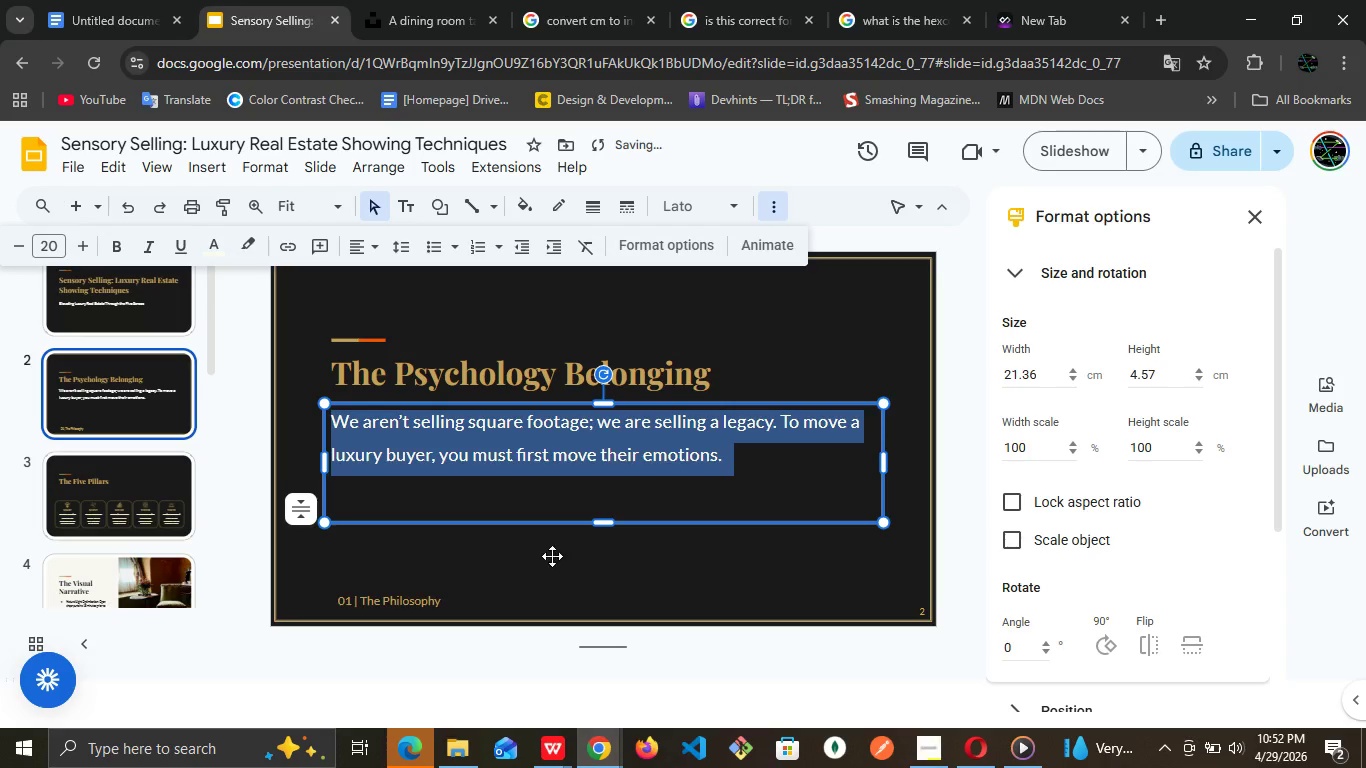 
left_click([552, 556])
 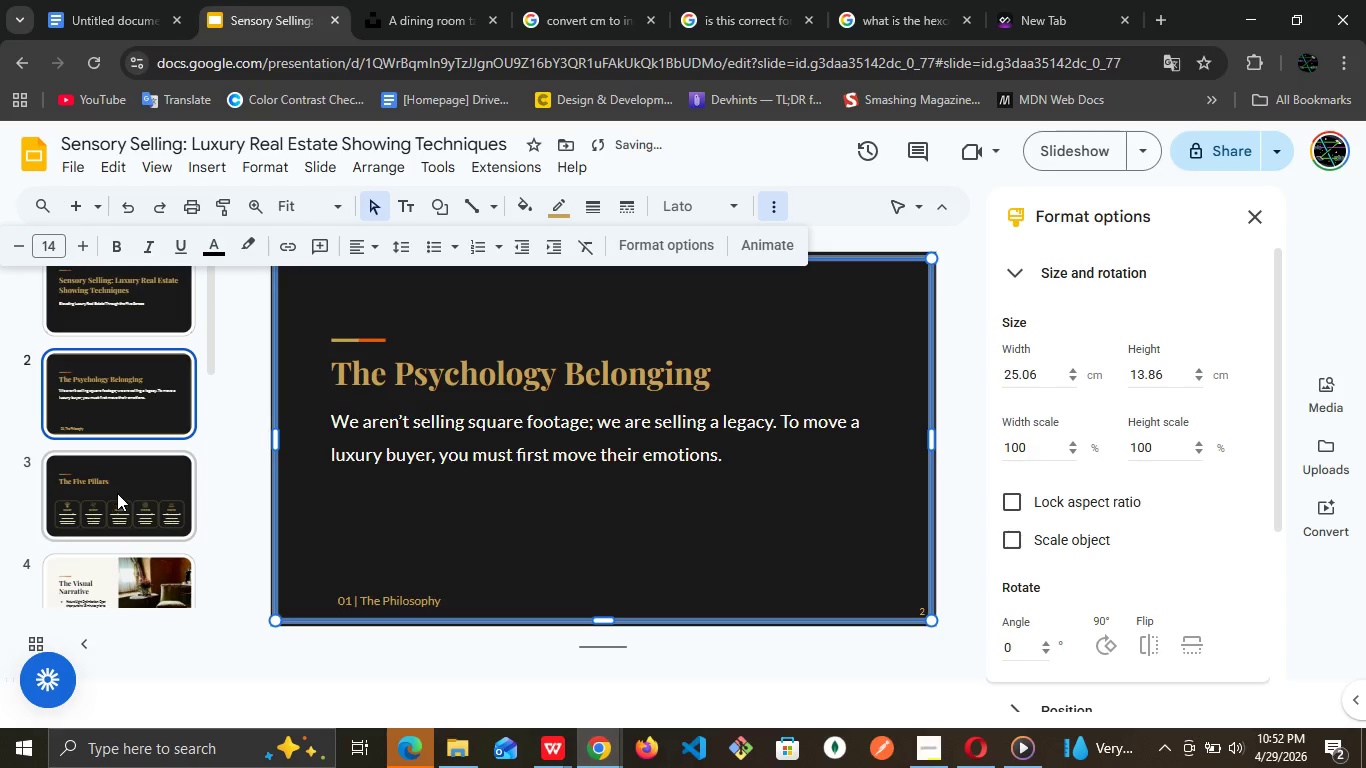 
left_click([117, 493])
 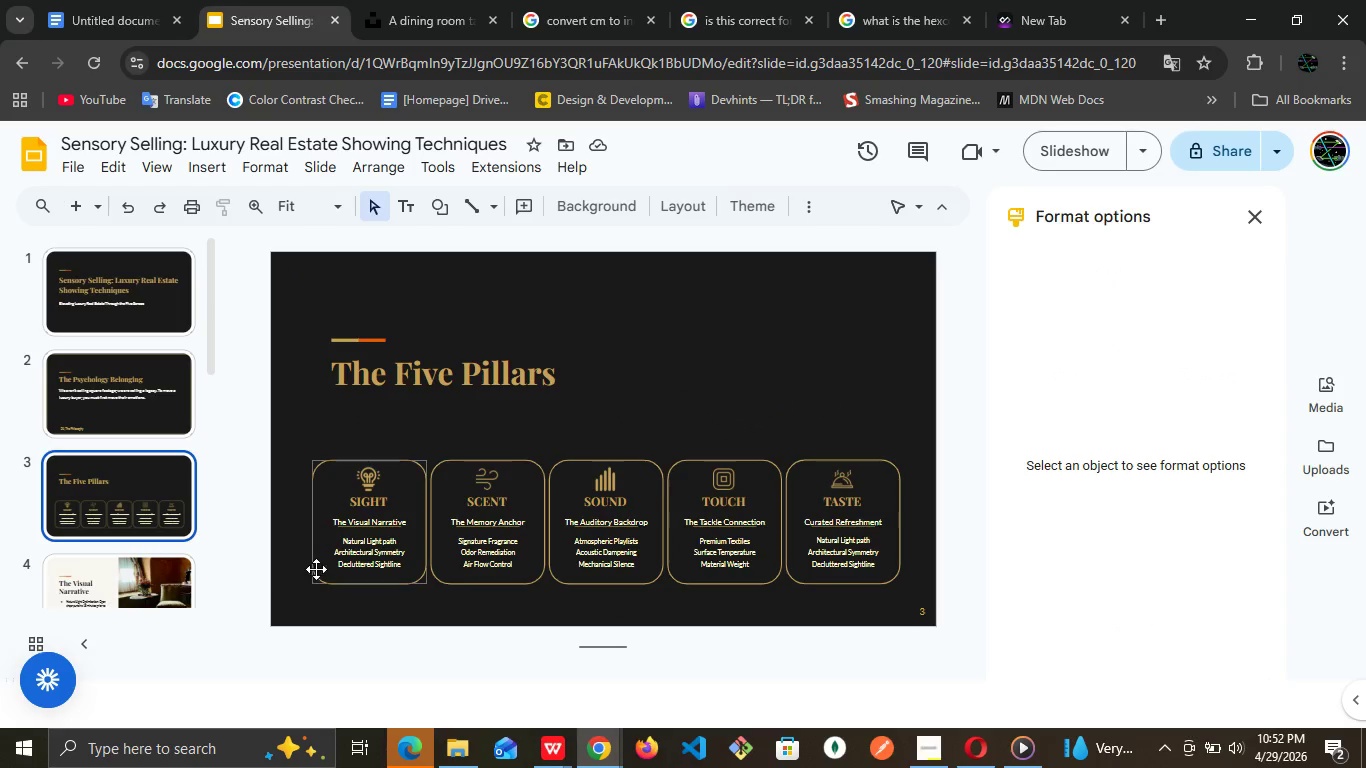 
wait(13.0)
 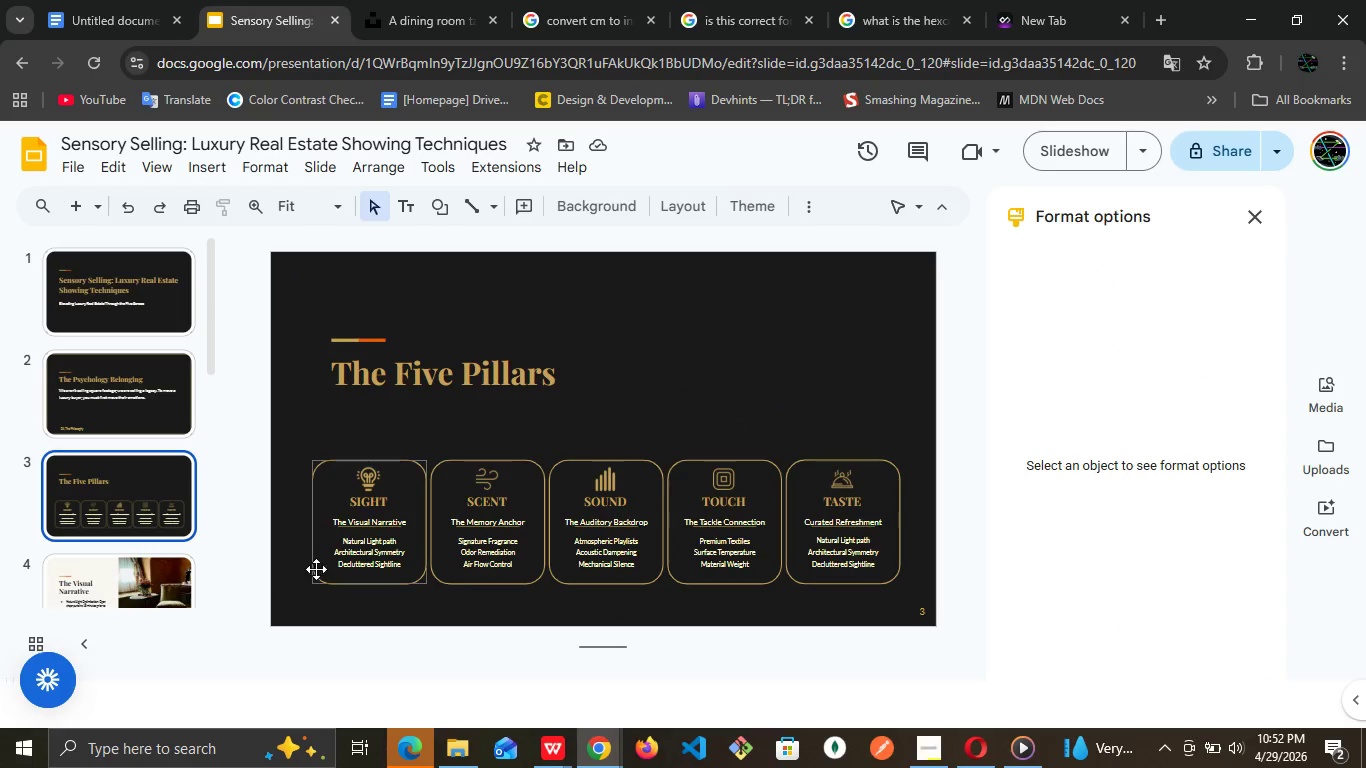 
left_click([398, 467])
 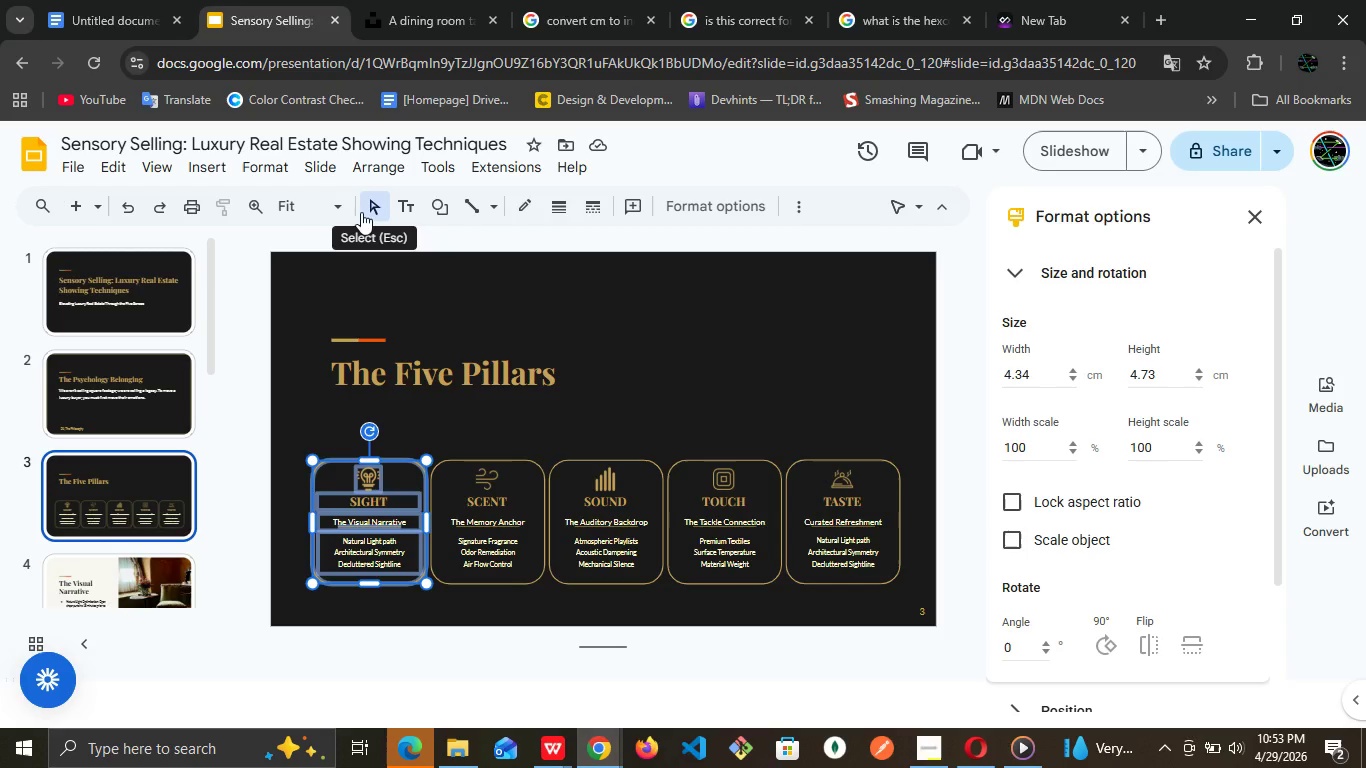 
left_click([339, 201])
 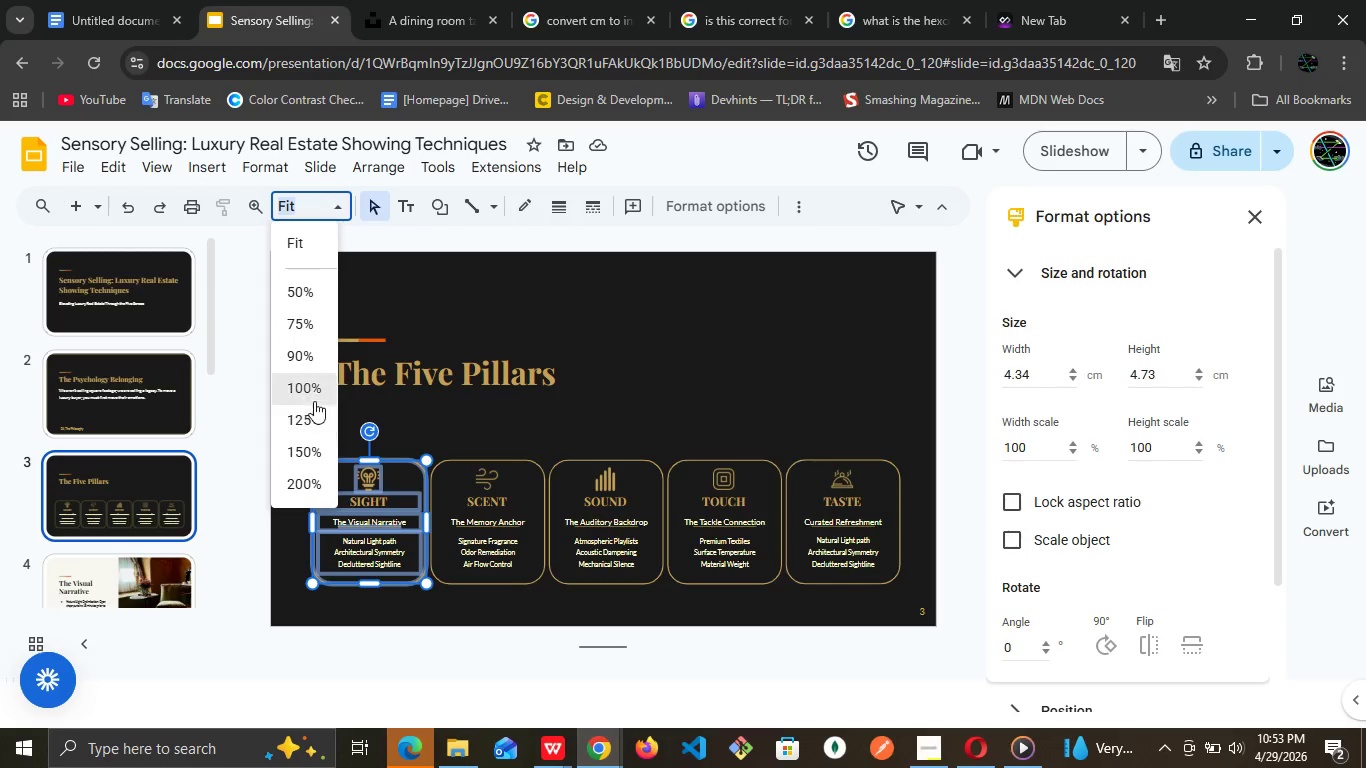 
left_click([314, 394])
 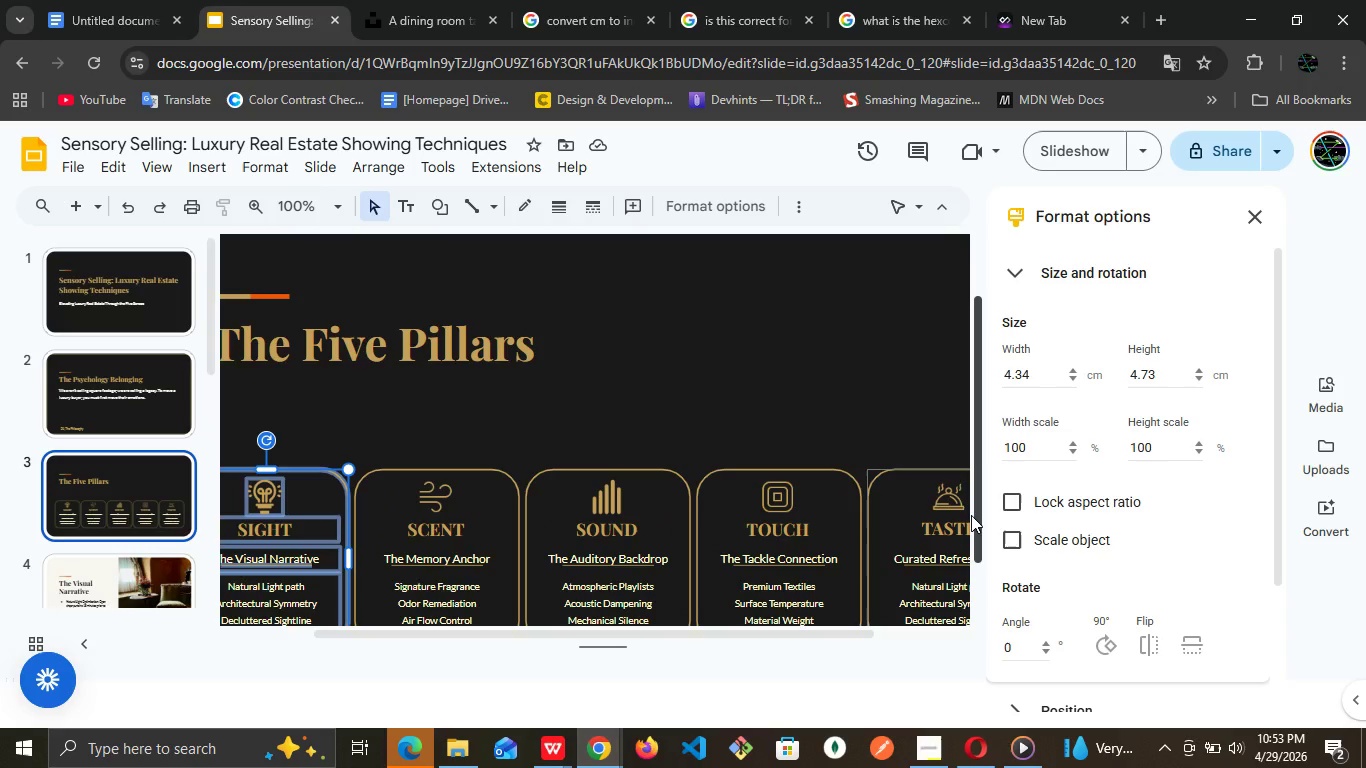 
left_click_drag(start_coordinate=[971, 515], to_coordinate=[978, 586])
 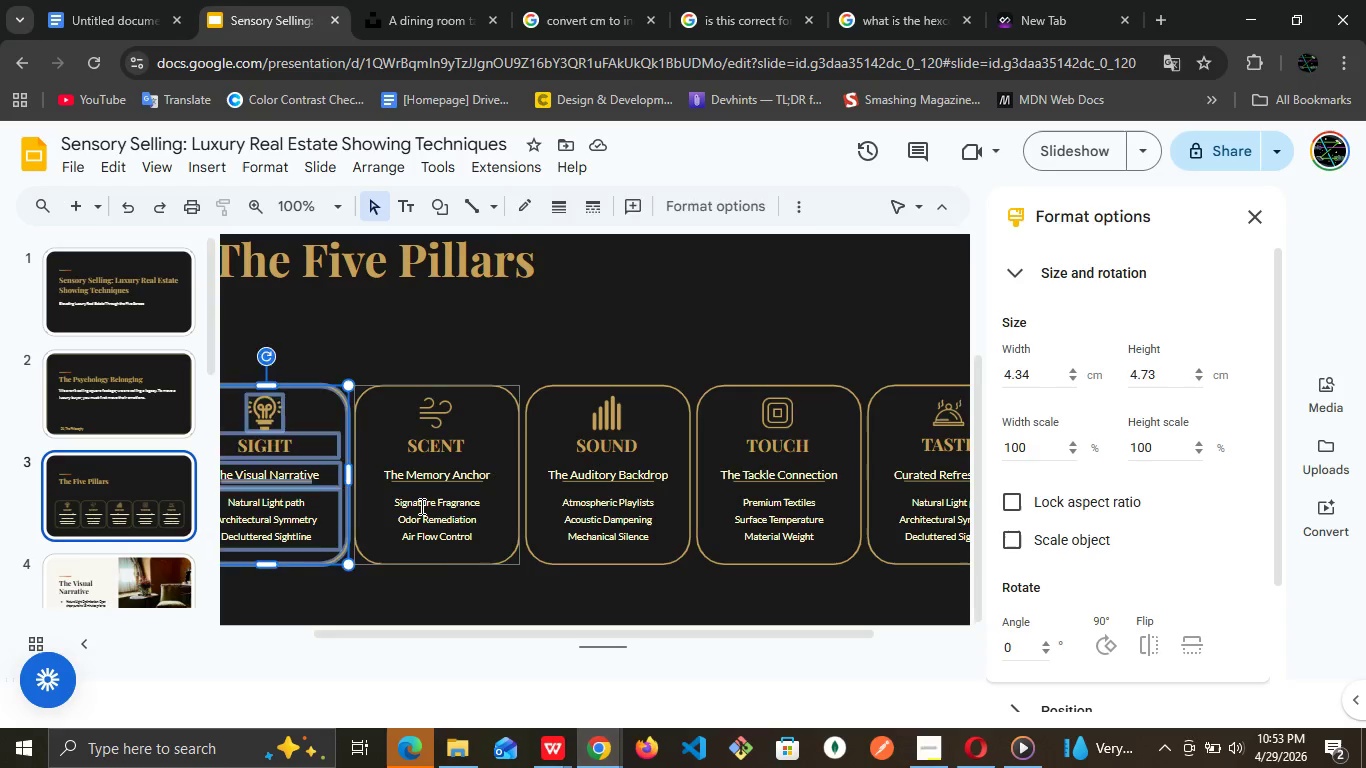 
double_click([420, 506])
 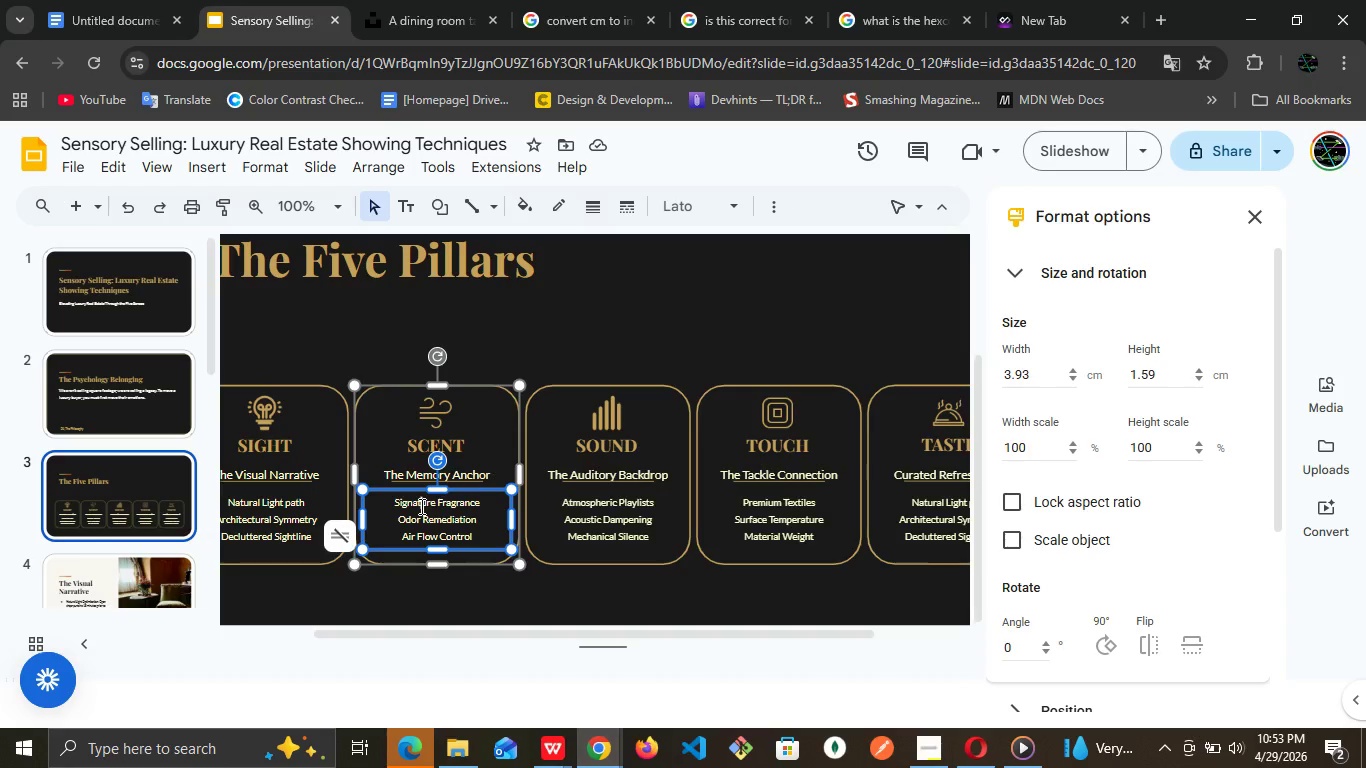 
double_click([420, 506])
 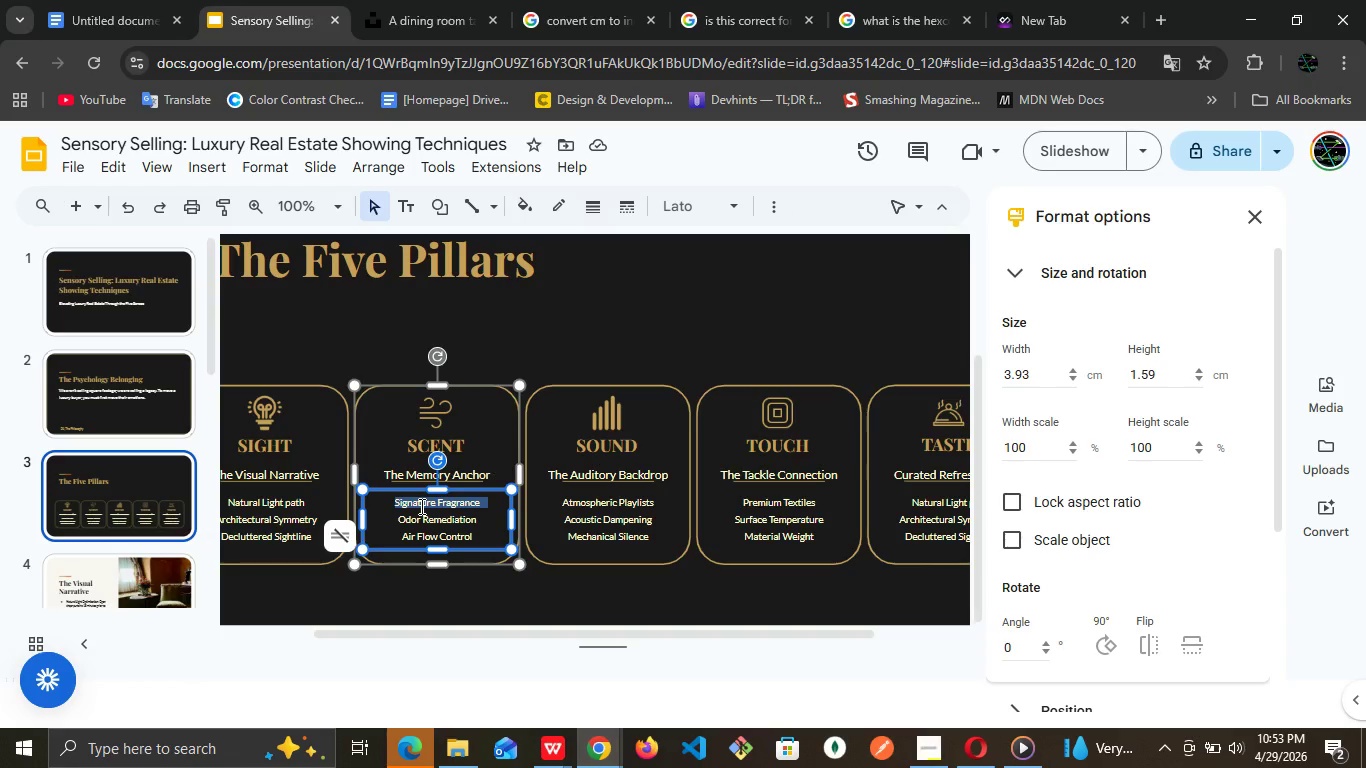 
triple_click([420, 506])
 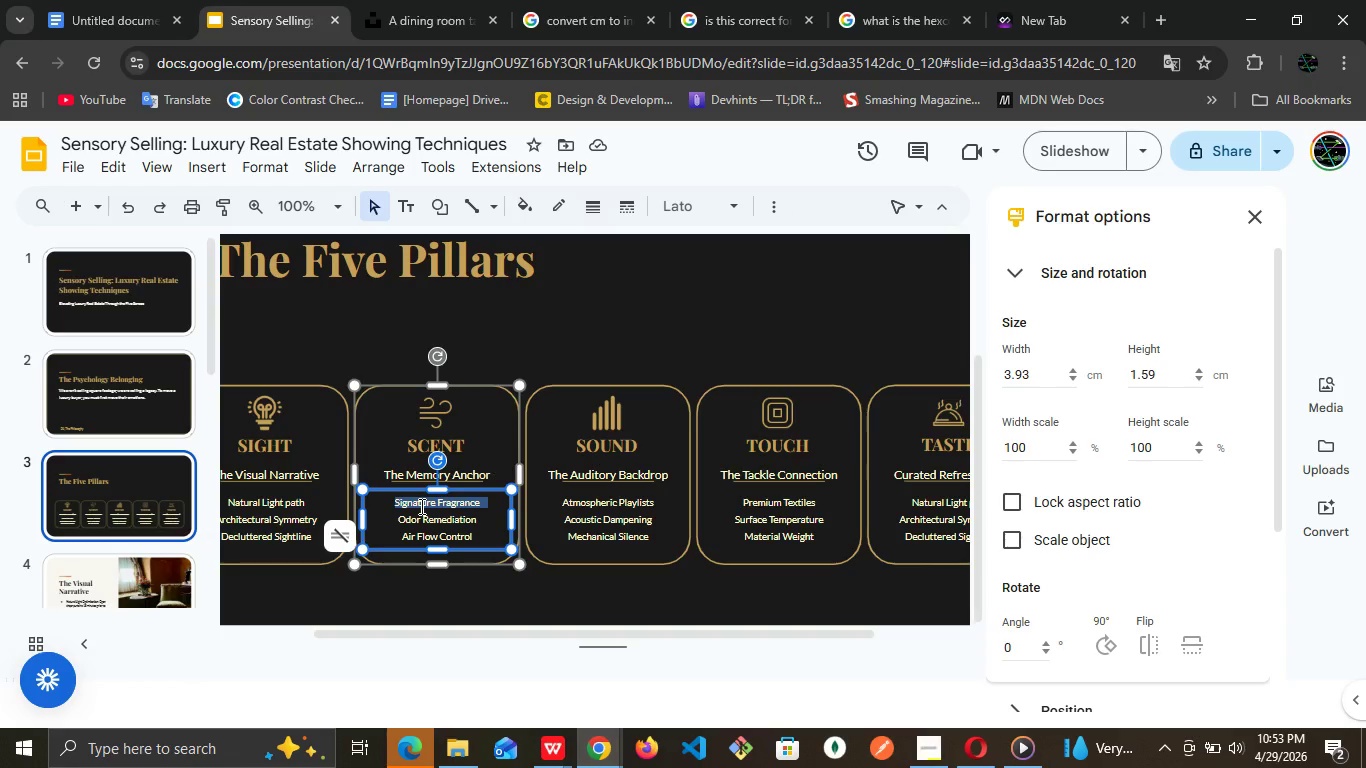 
key(Control+A)
 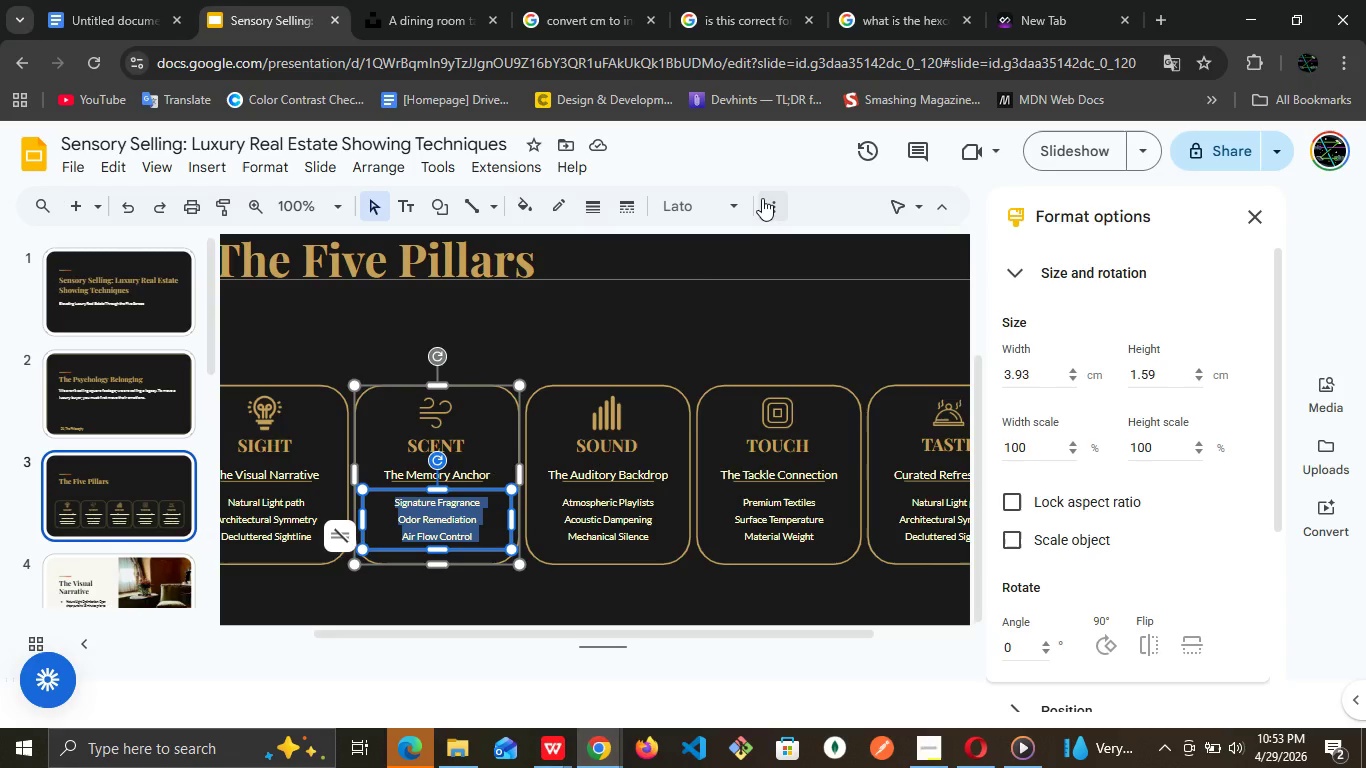 
left_click([762, 198])
 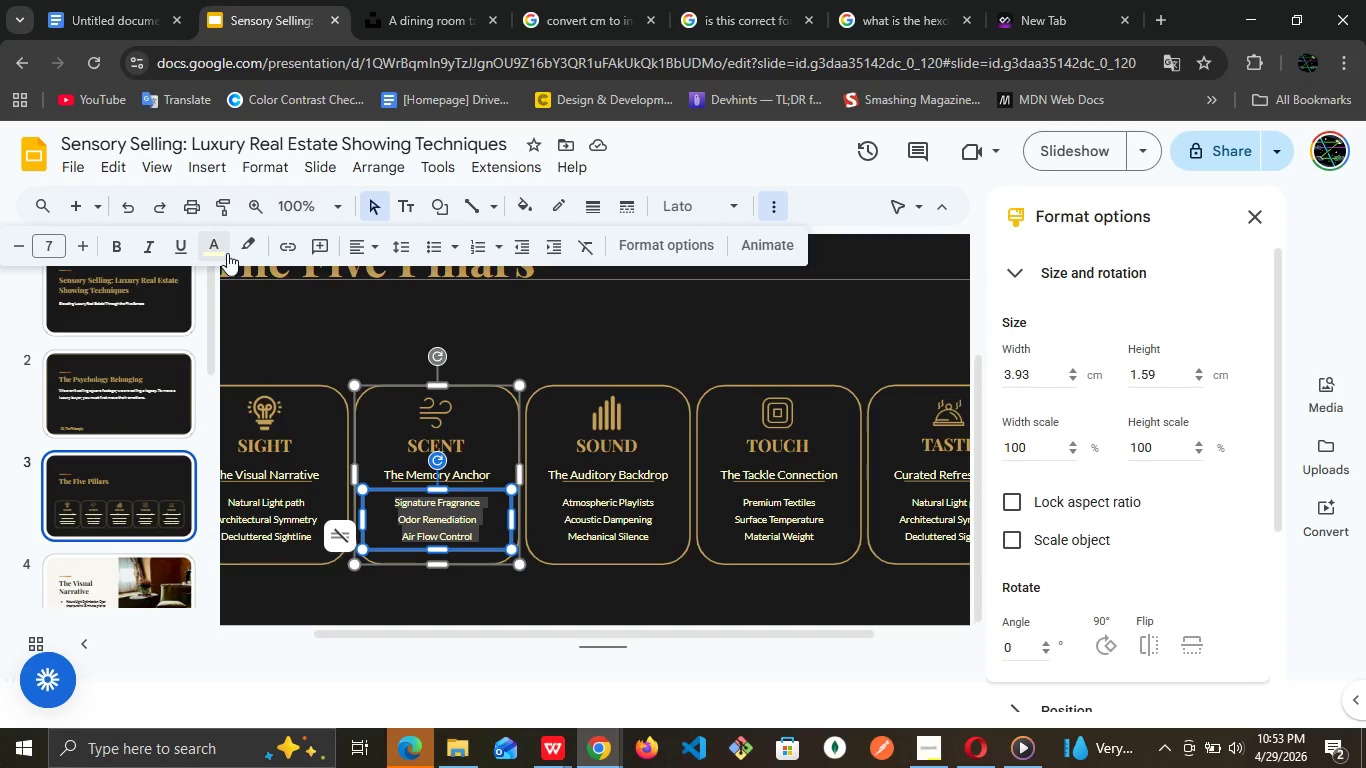 
left_click([227, 253])
 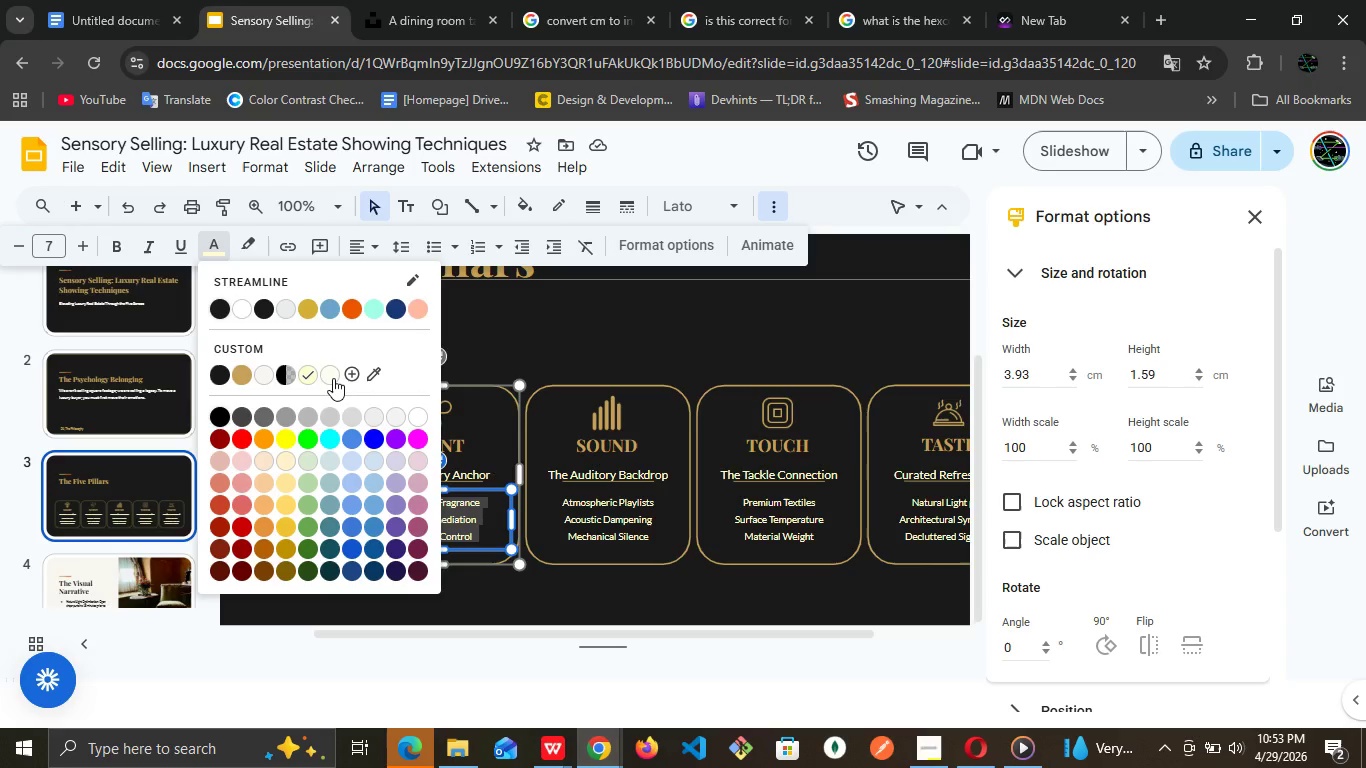 
left_click([331, 377])
 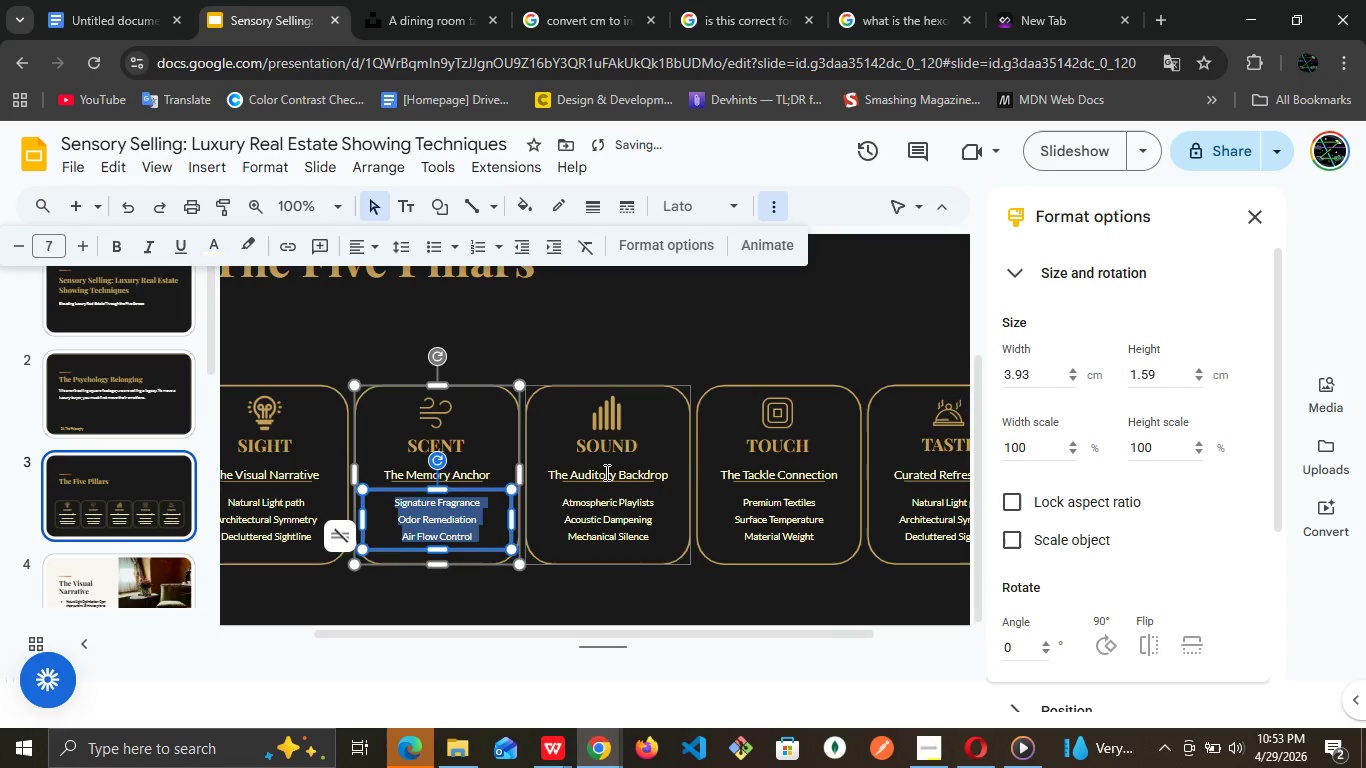 
left_click([605, 472])
 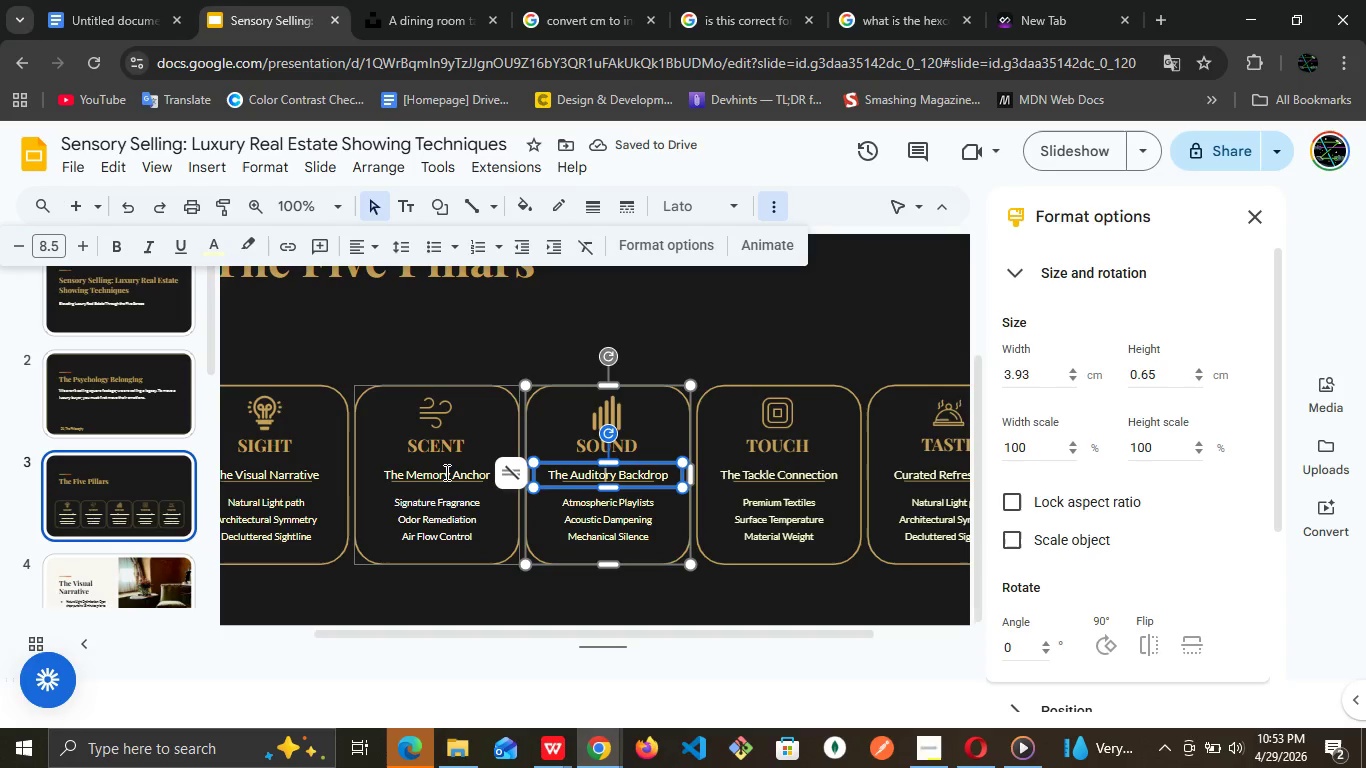 
double_click([446, 470])
 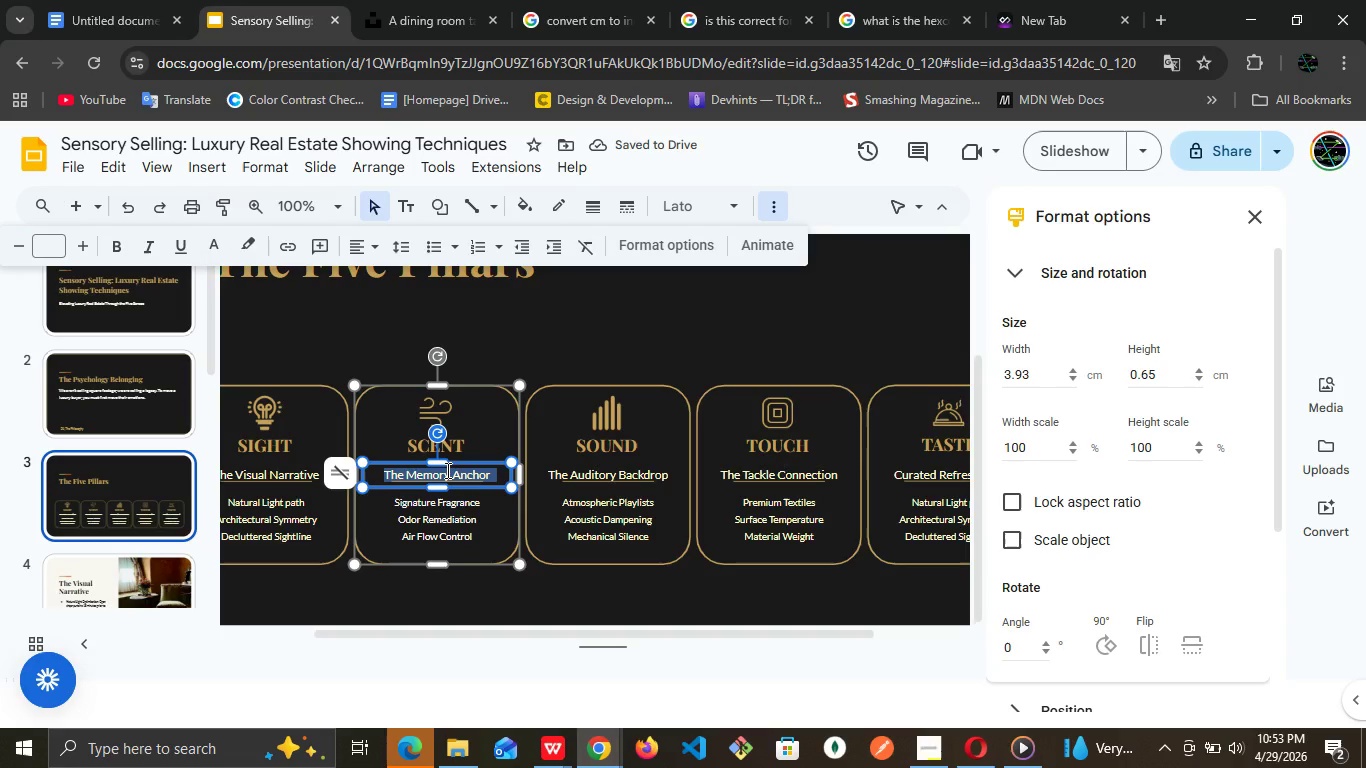 
triple_click([446, 470])
 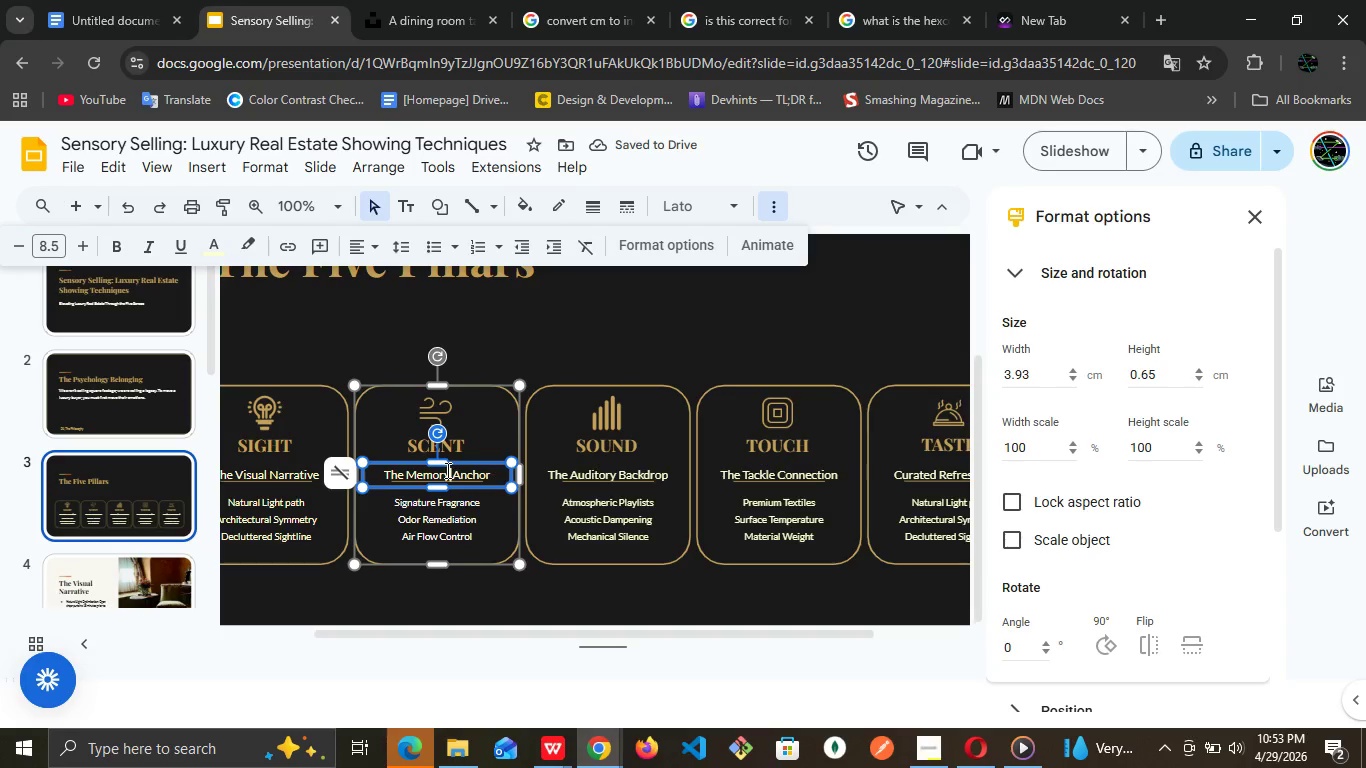 
double_click([446, 470])
 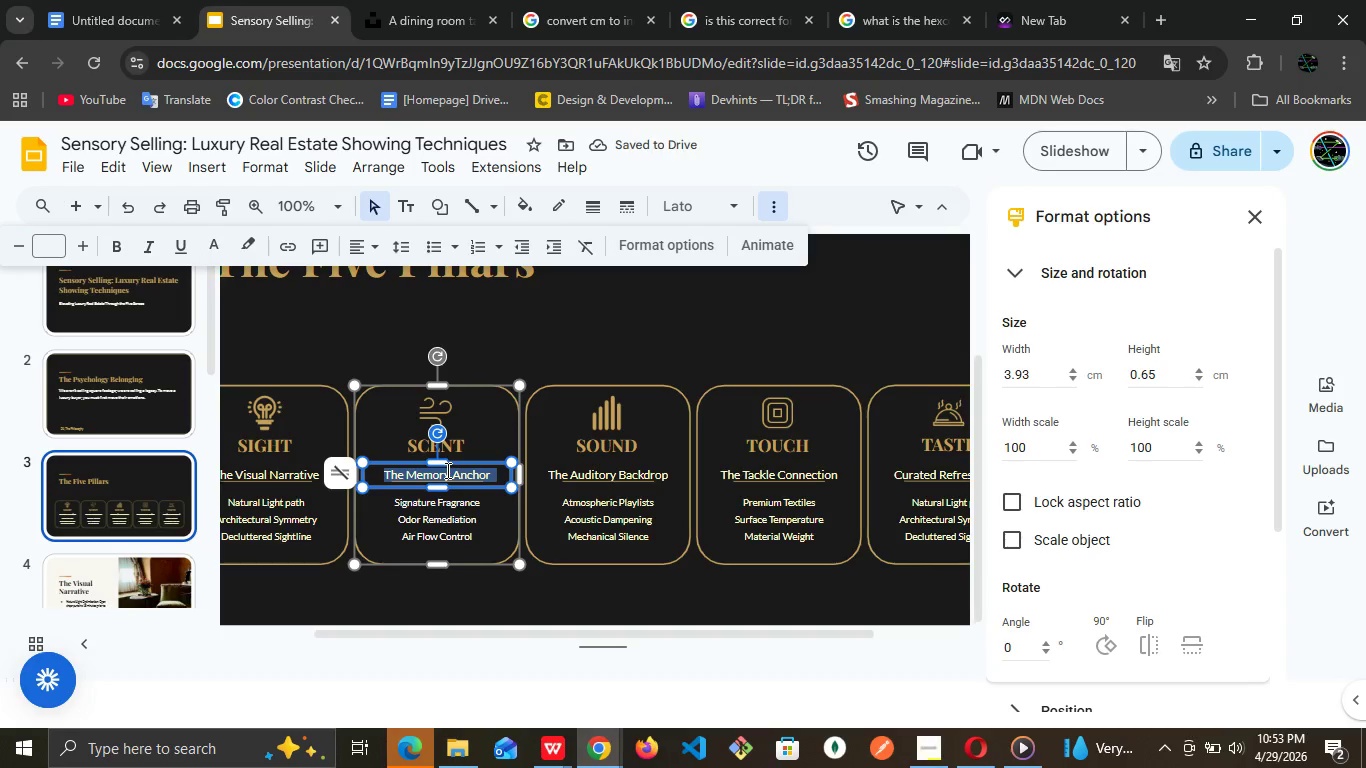 
triple_click([446, 470])
 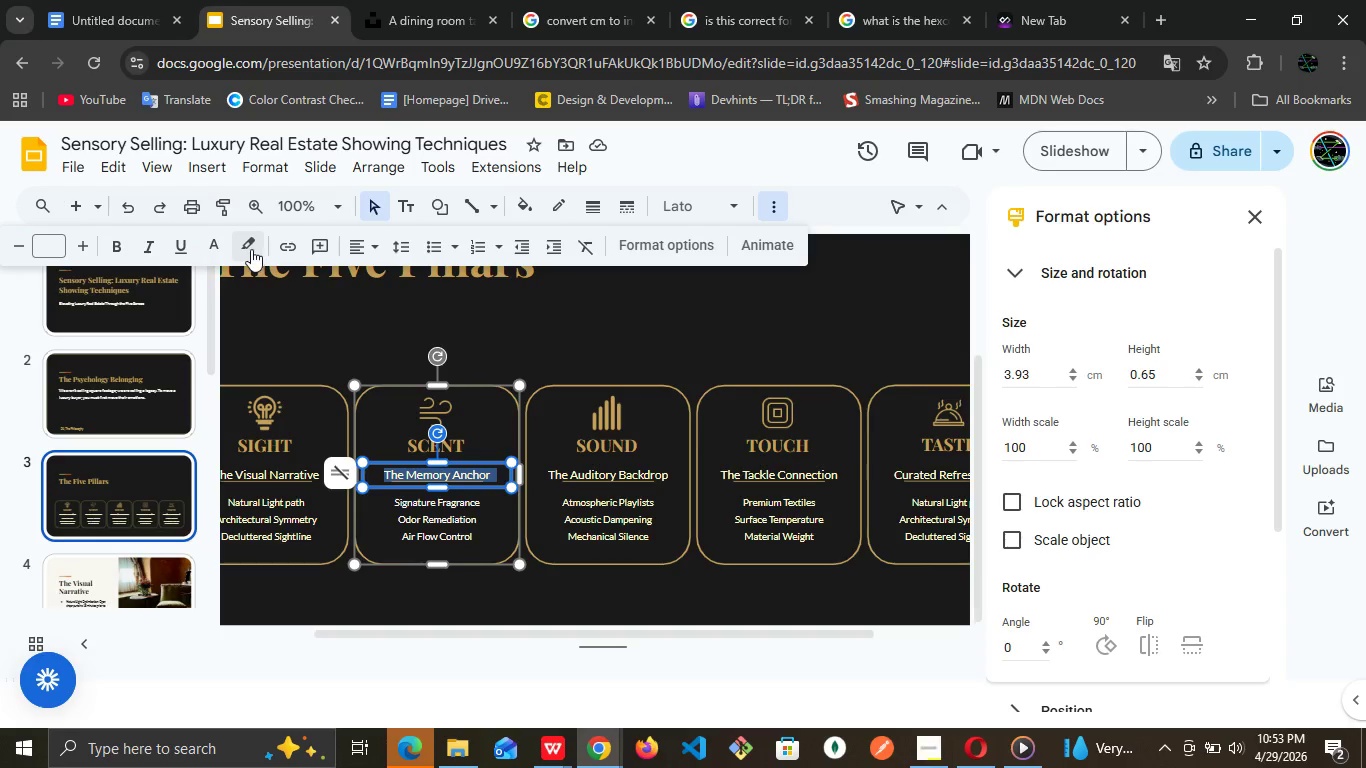 
left_click([225, 247])
 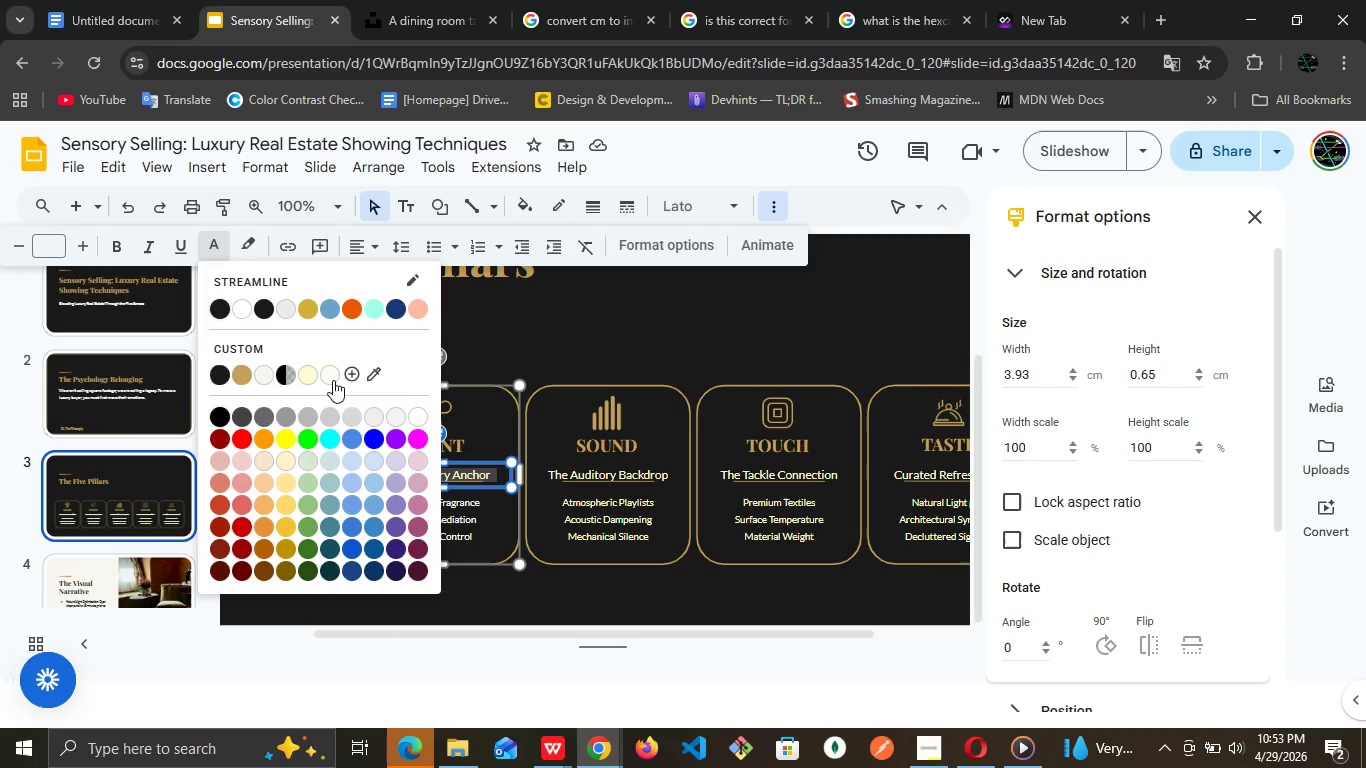 
left_click([333, 380])
 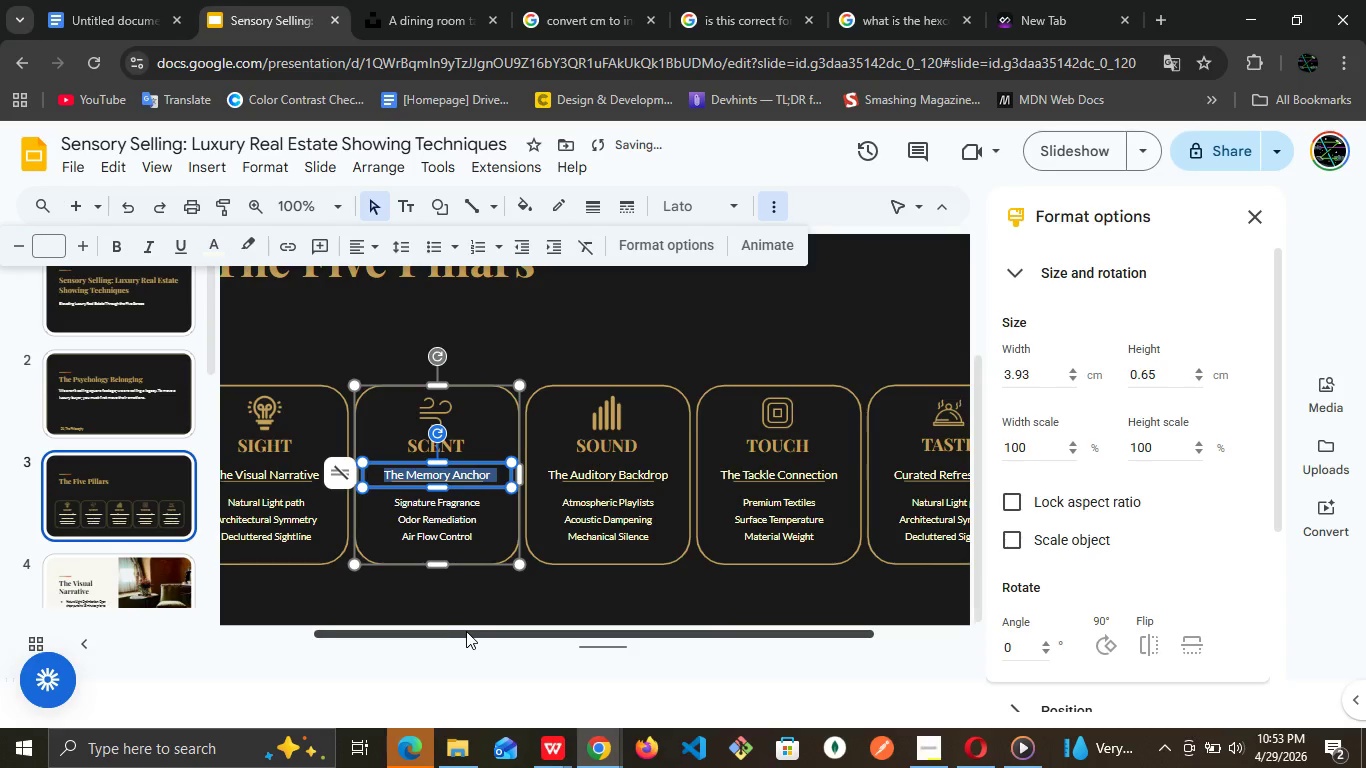 
left_click_drag(start_coordinate=[468, 631], to_coordinate=[238, 620])
 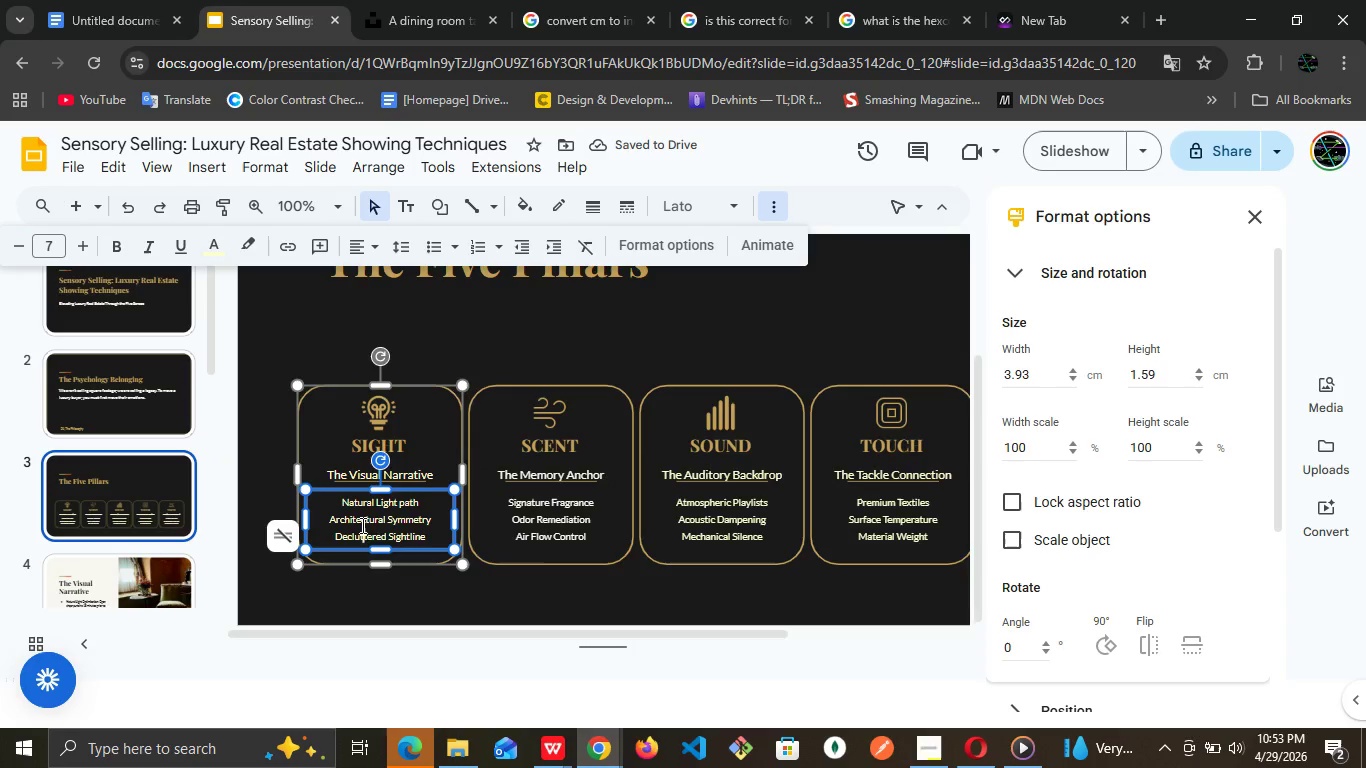 
double_click([361, 525])
 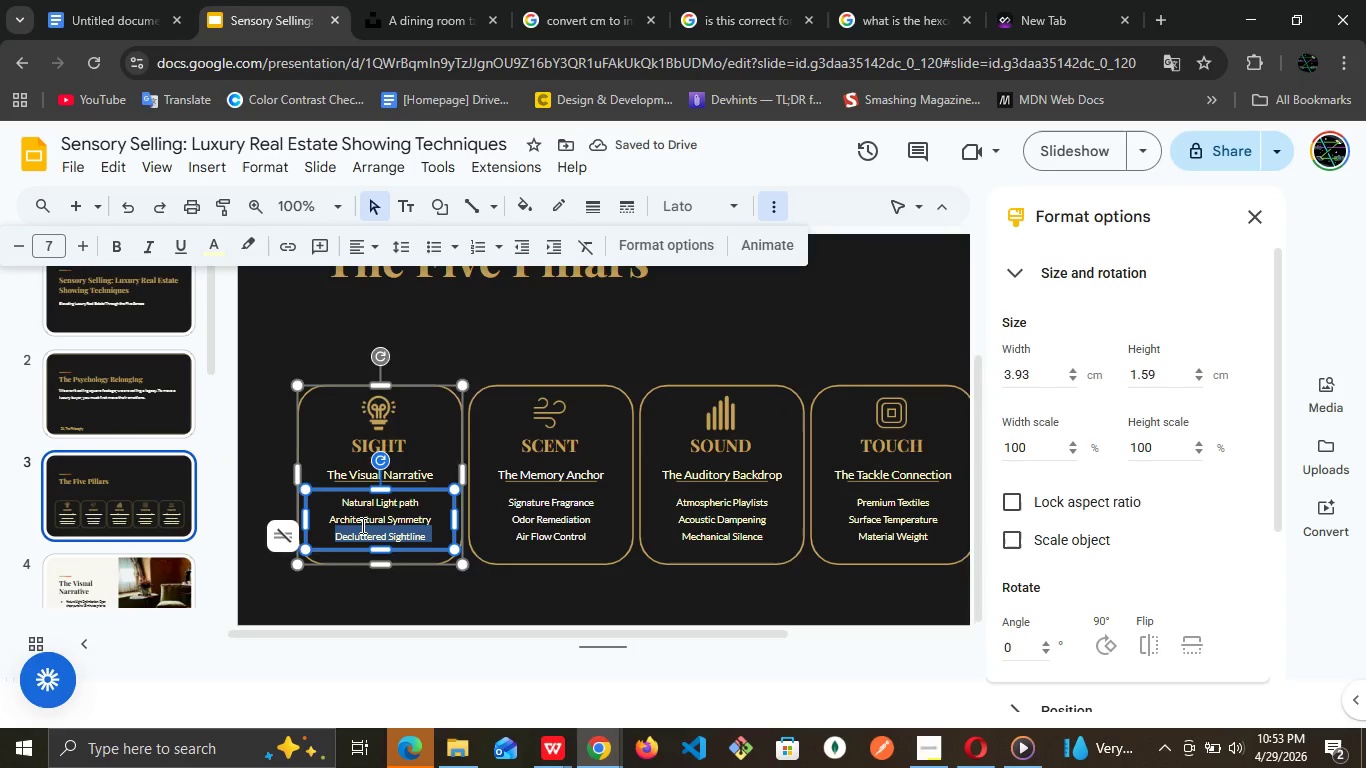 
triple_click([361, 525])
 